 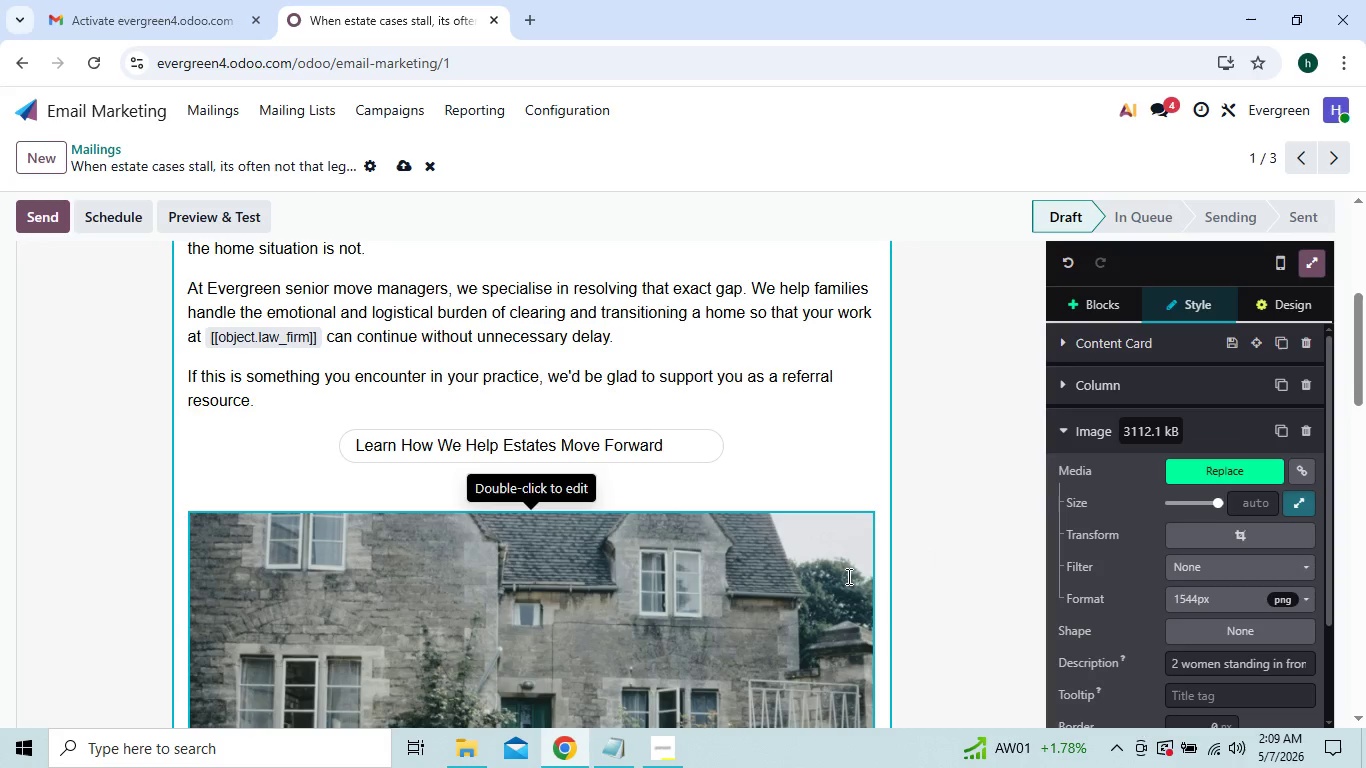 
left_click([1215, 535])
 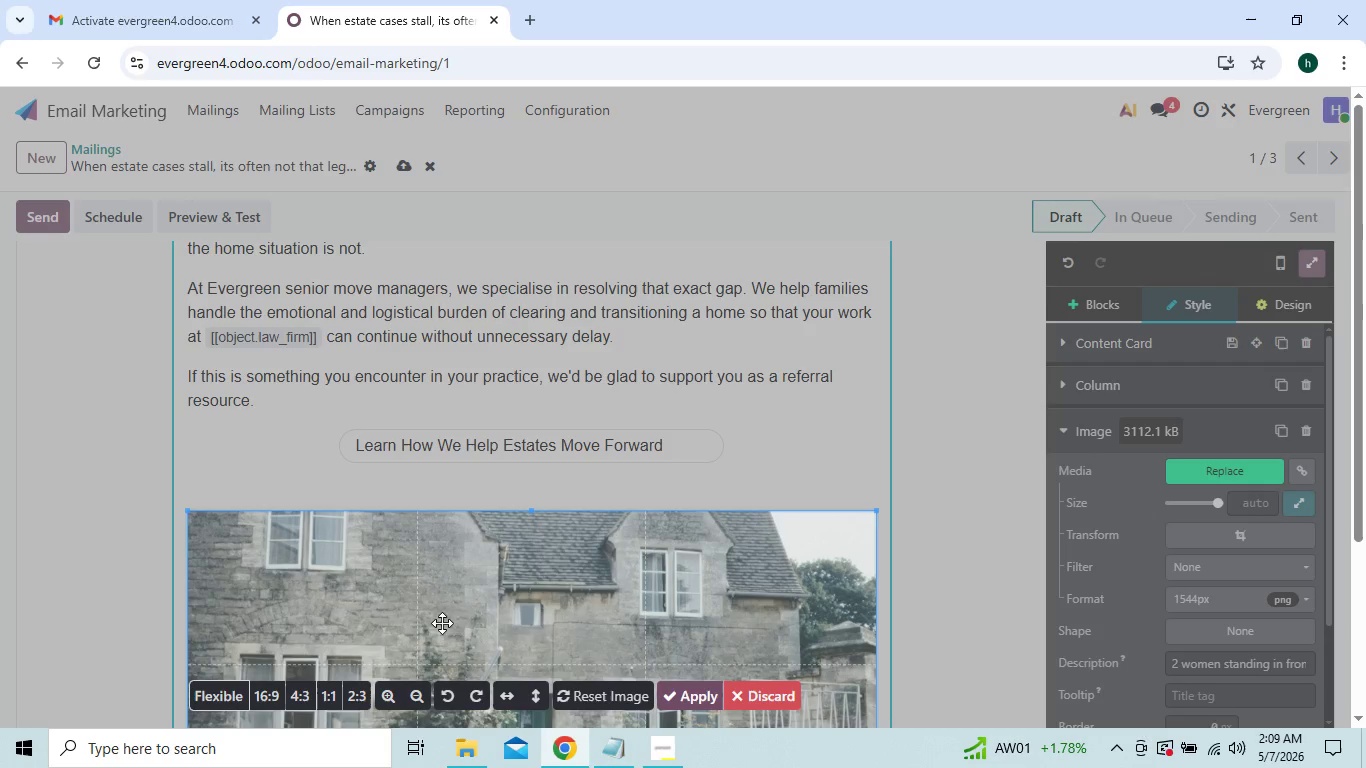 
wait(5.03)
 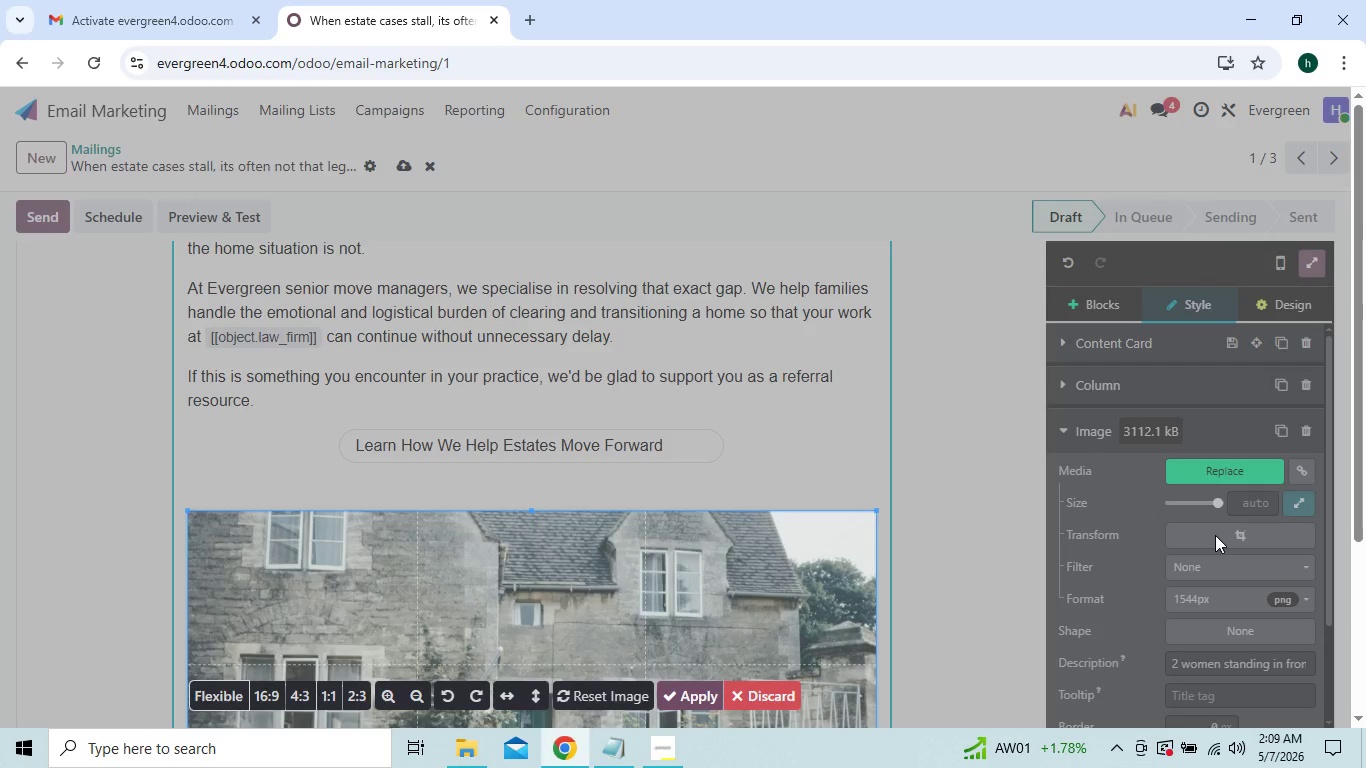 
left_click([277, 689])
 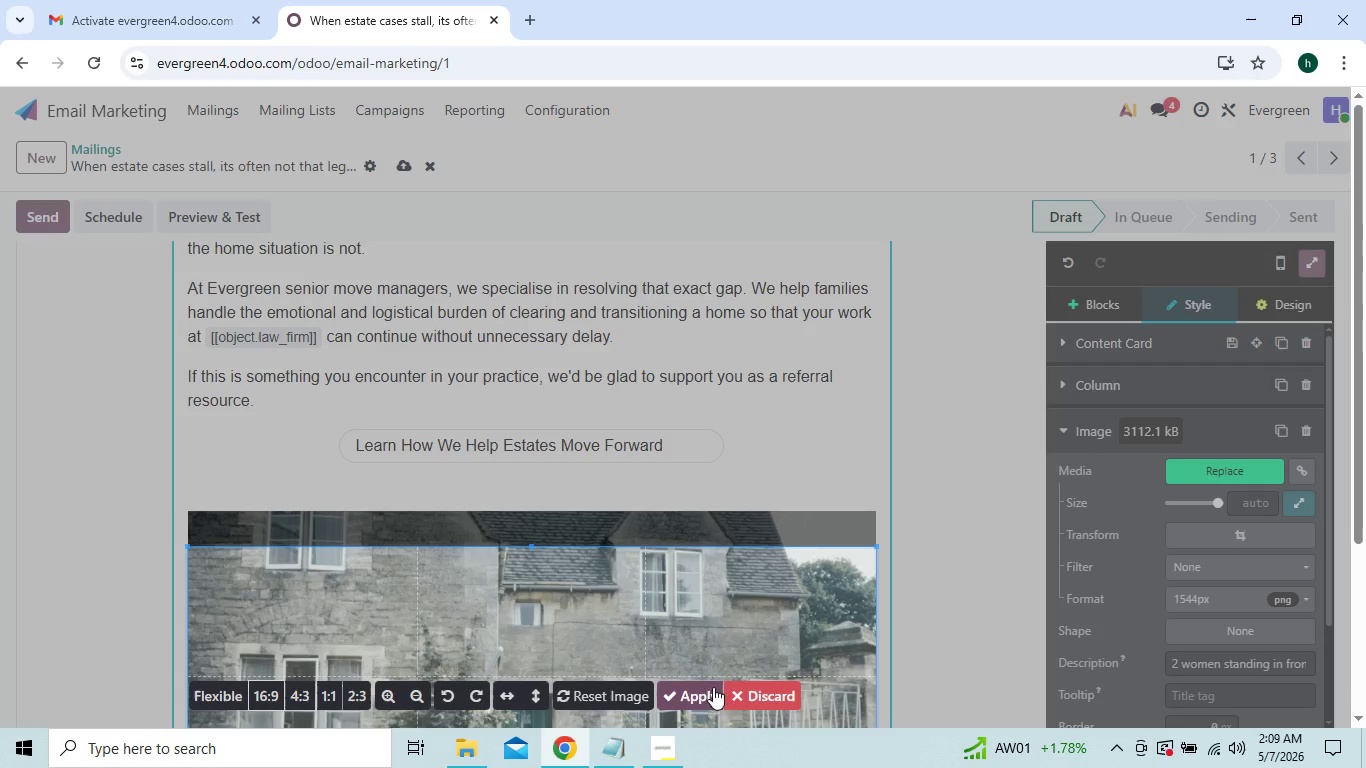 
left_click([694, 699])
 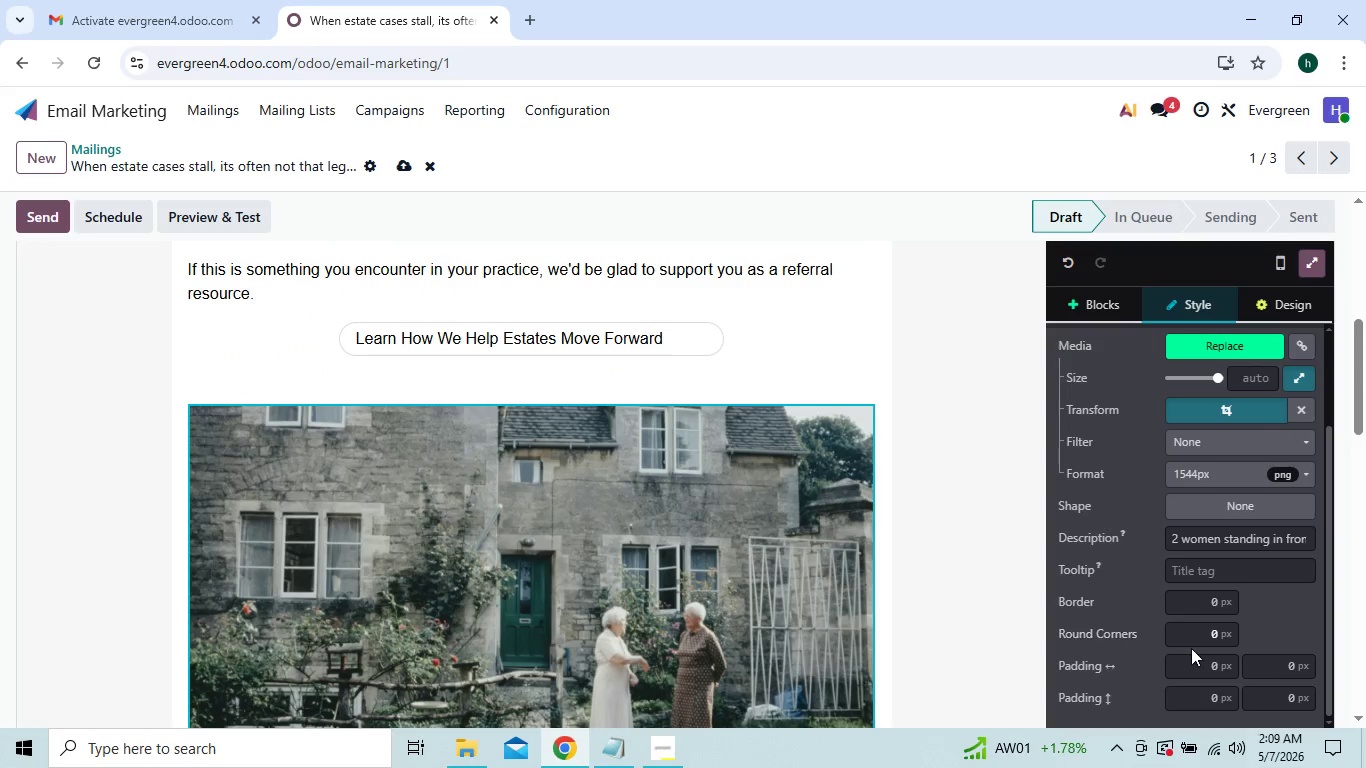 
left_click([1224, 627])
 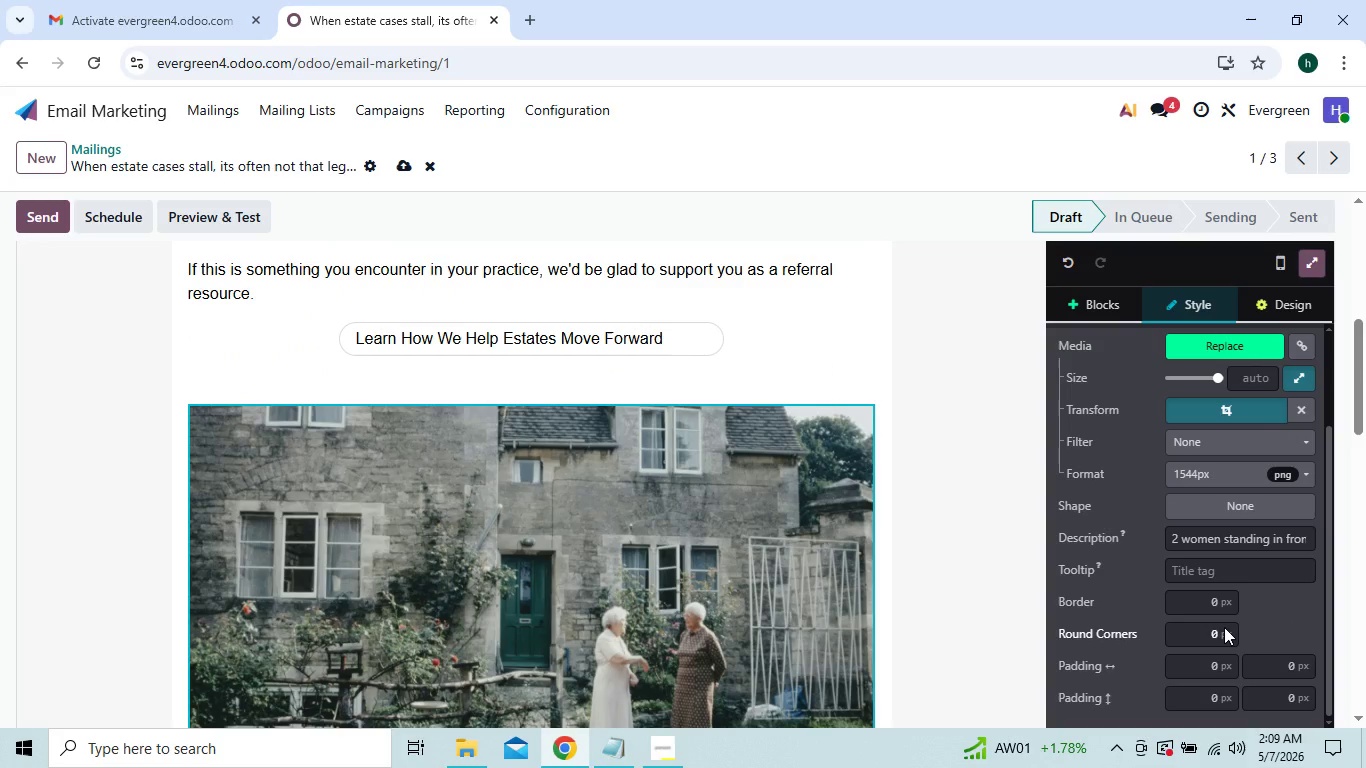 
left_click_drag(start_coordinate=[1224, 627], to_coordinate=[1220, 633])
 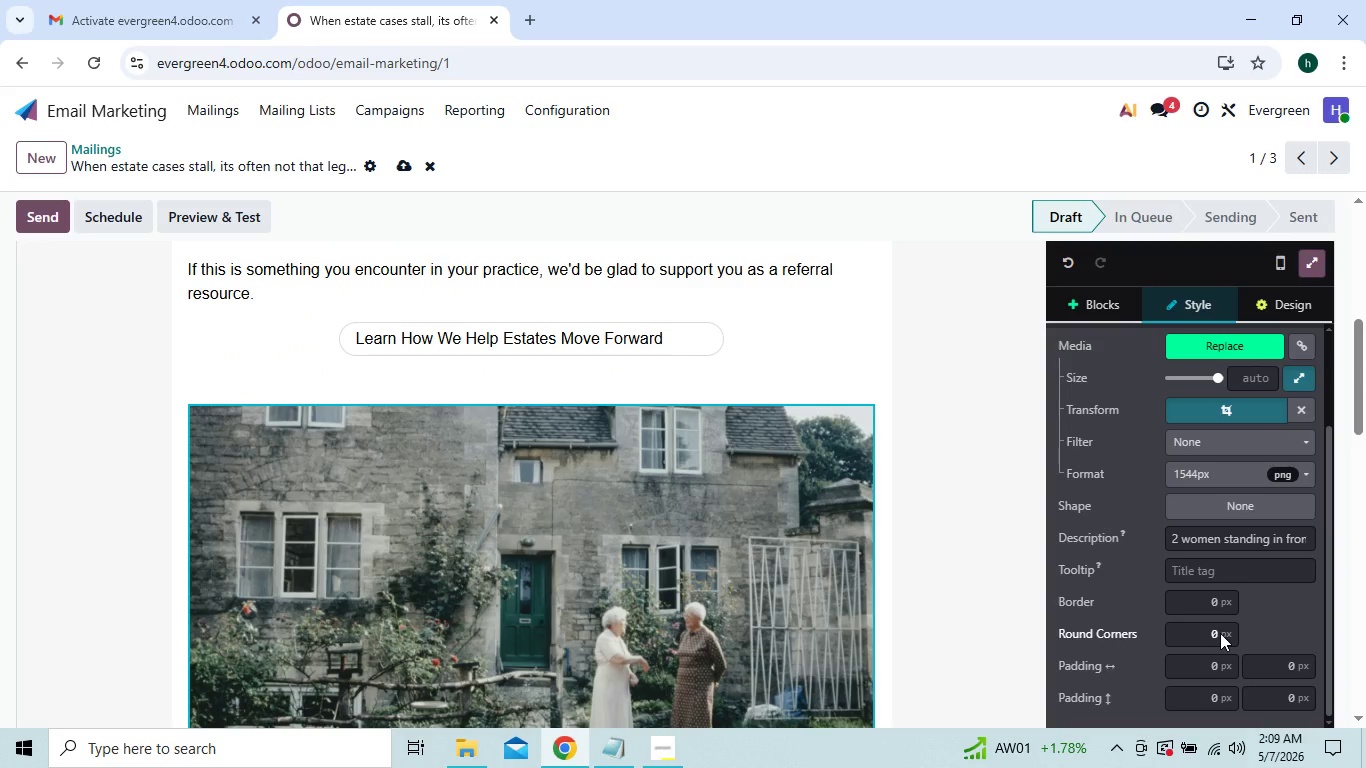 
key(5)
 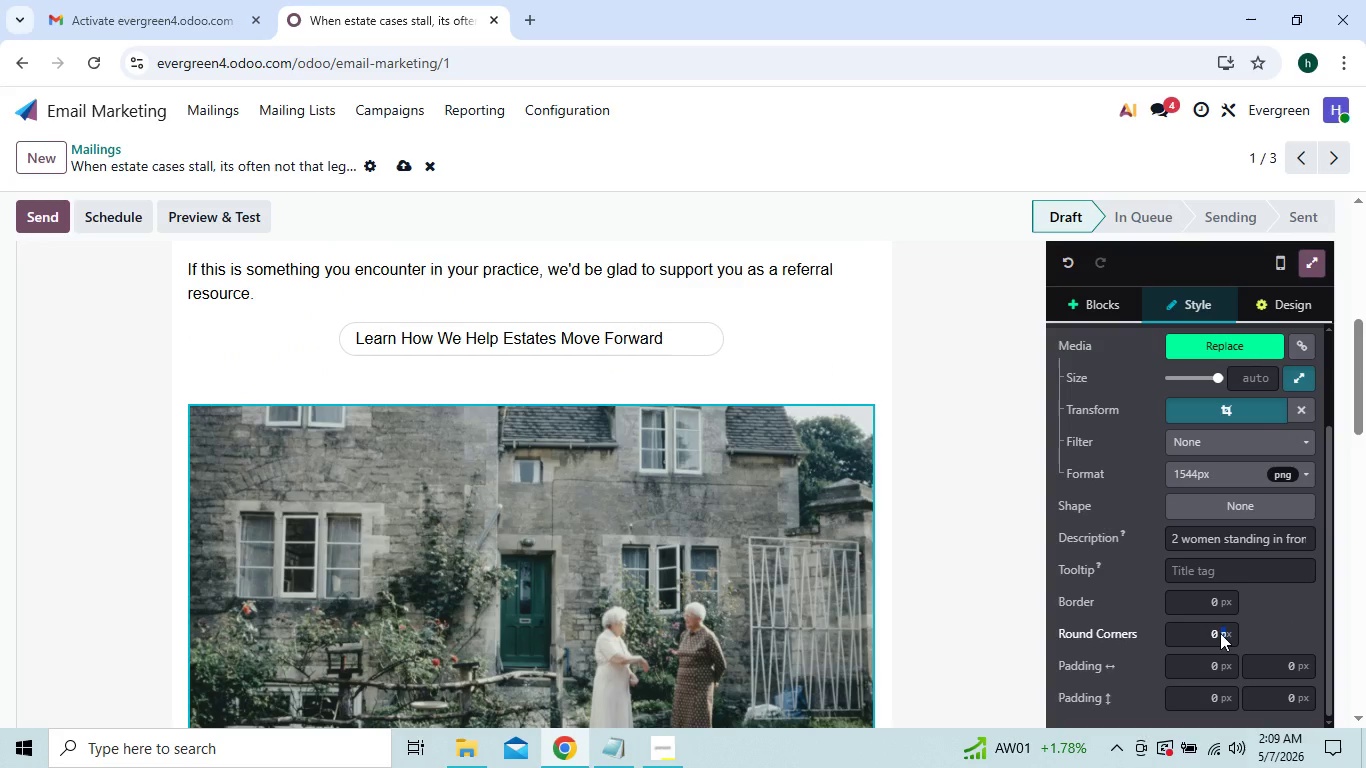 
left_click([1220, 633])
 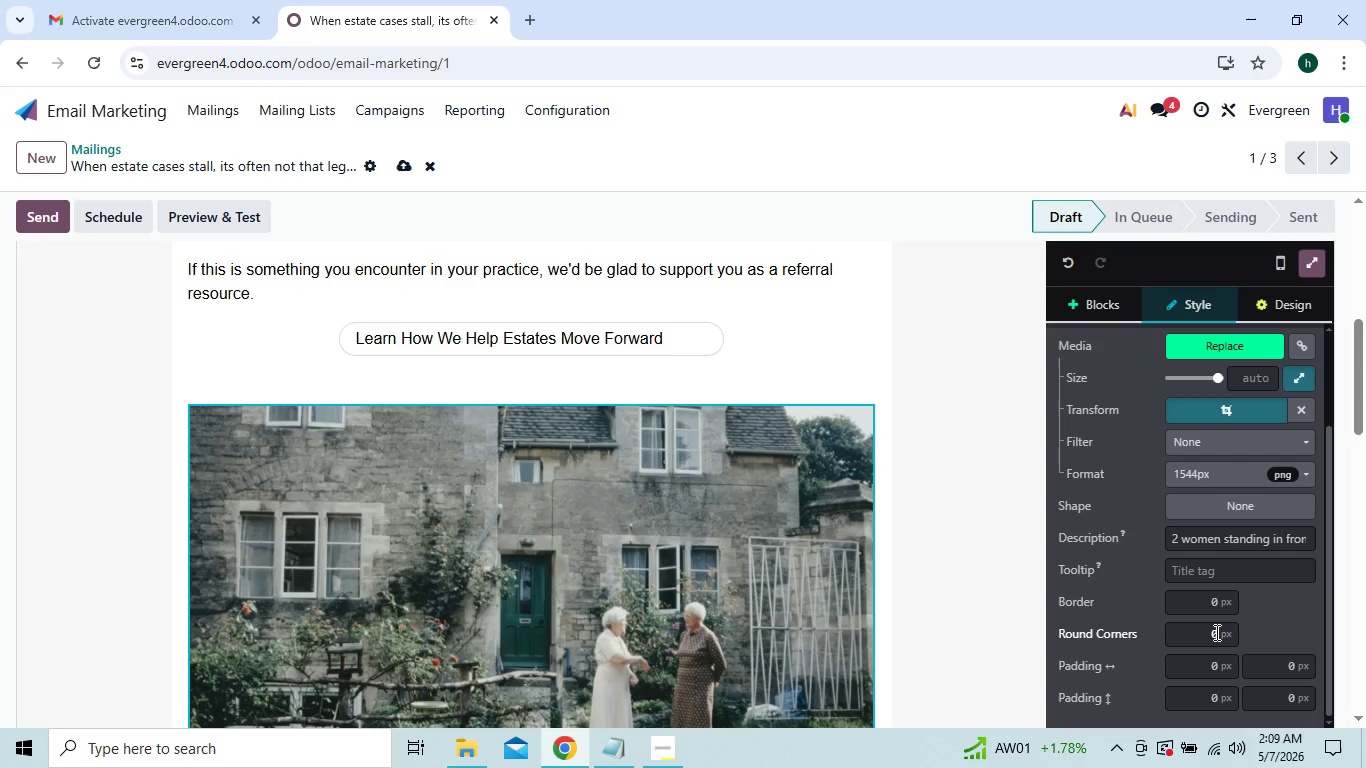 
left_click([1215, 632])
 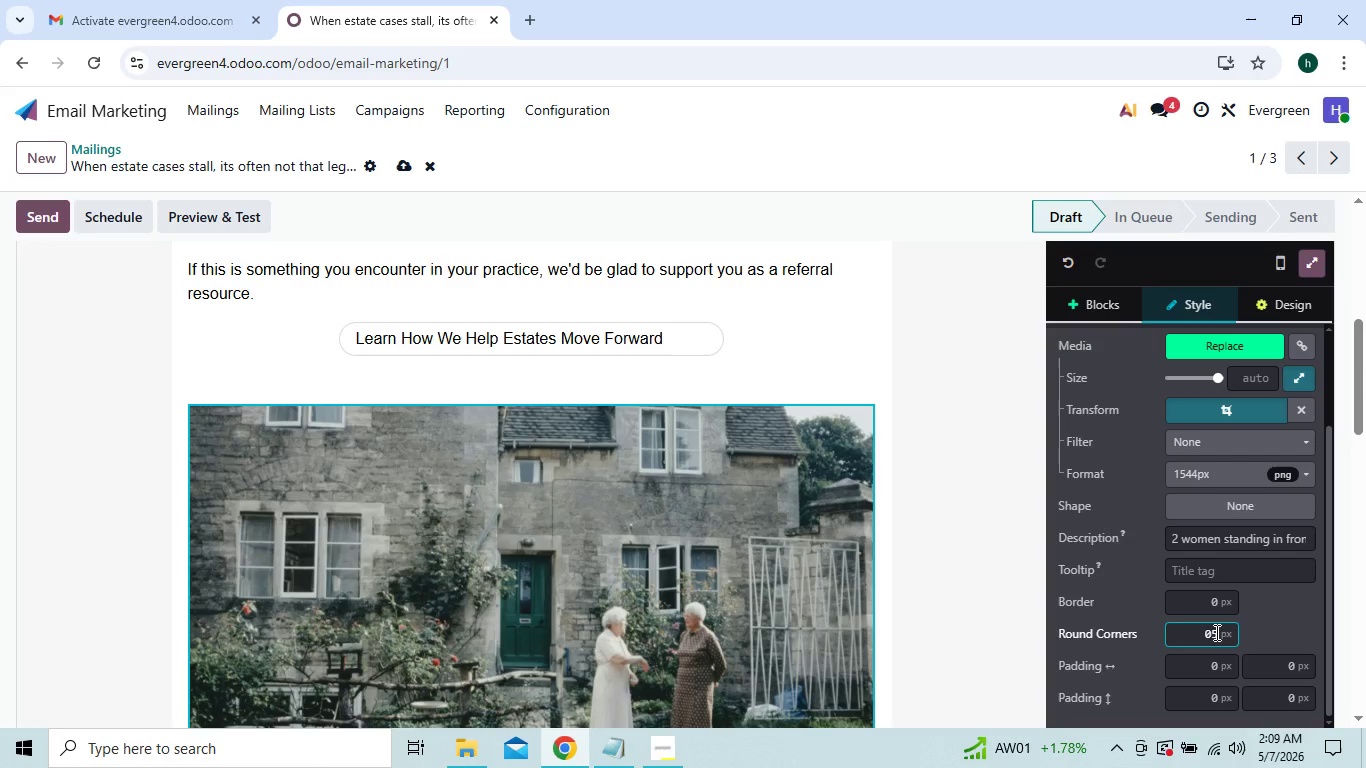 
type(51)
 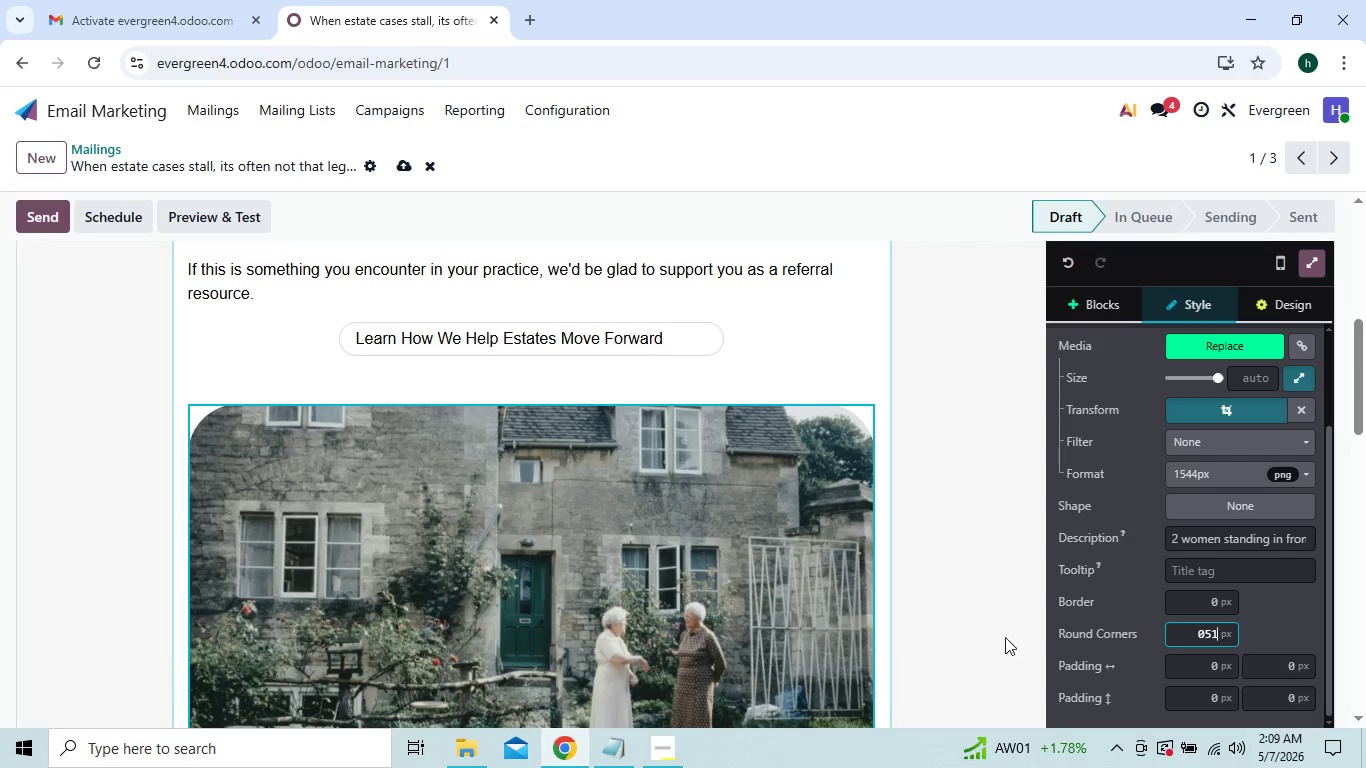 
left_click([969, 608])
 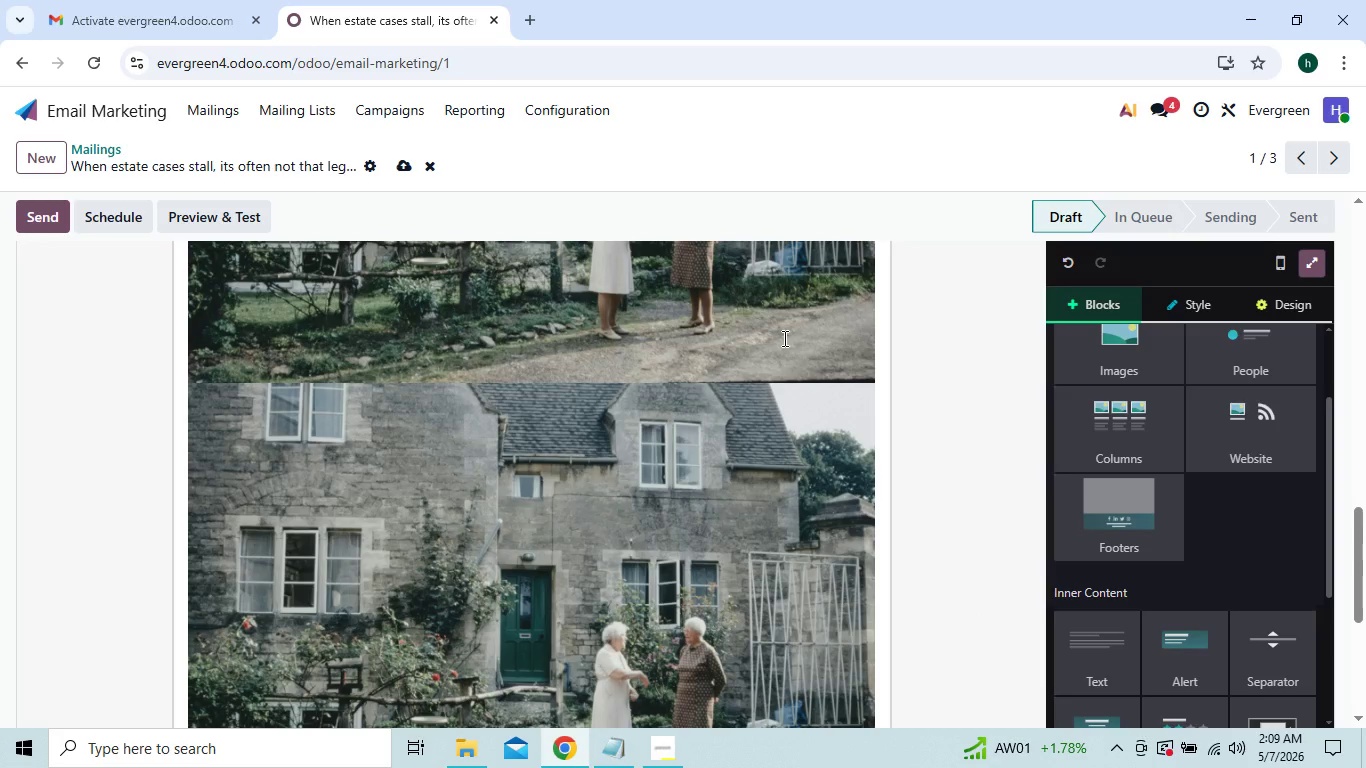 
wait(6.09)
 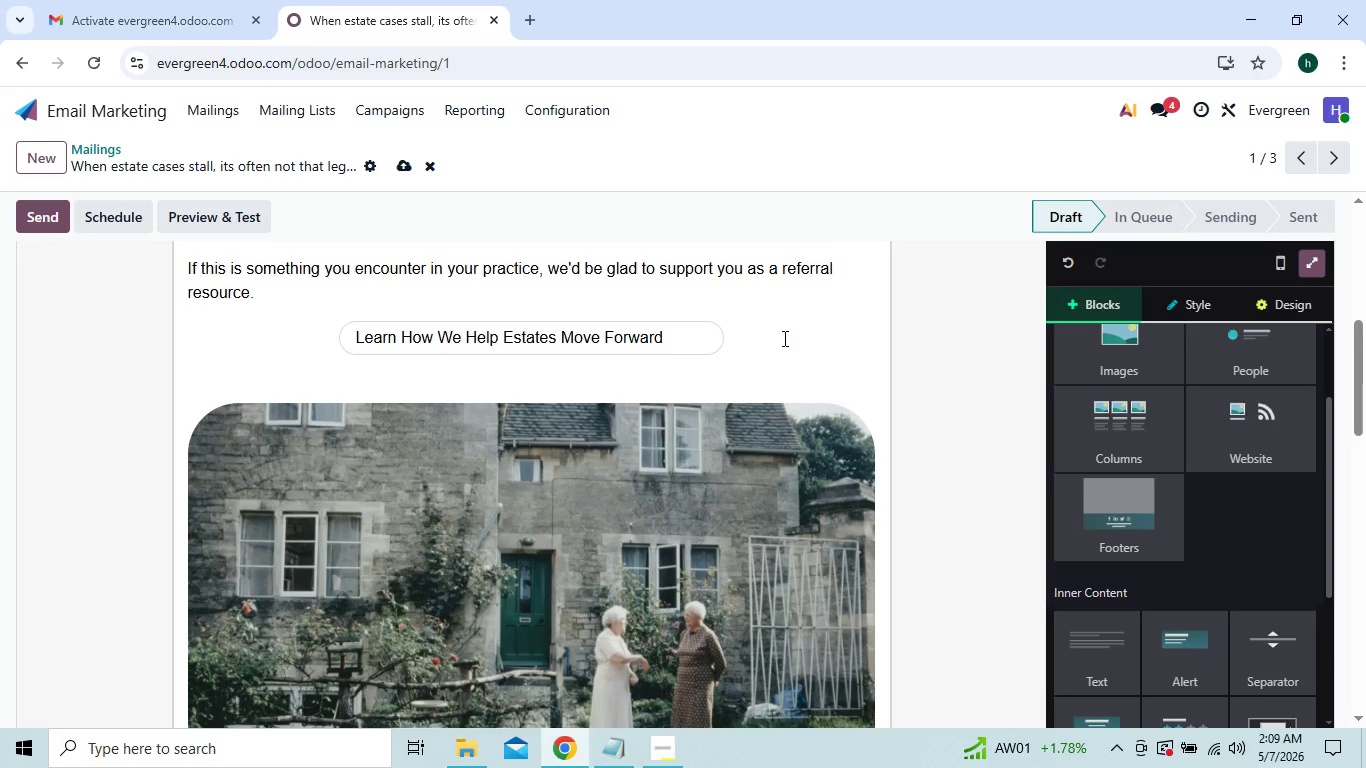 
left_click([597, 631])
 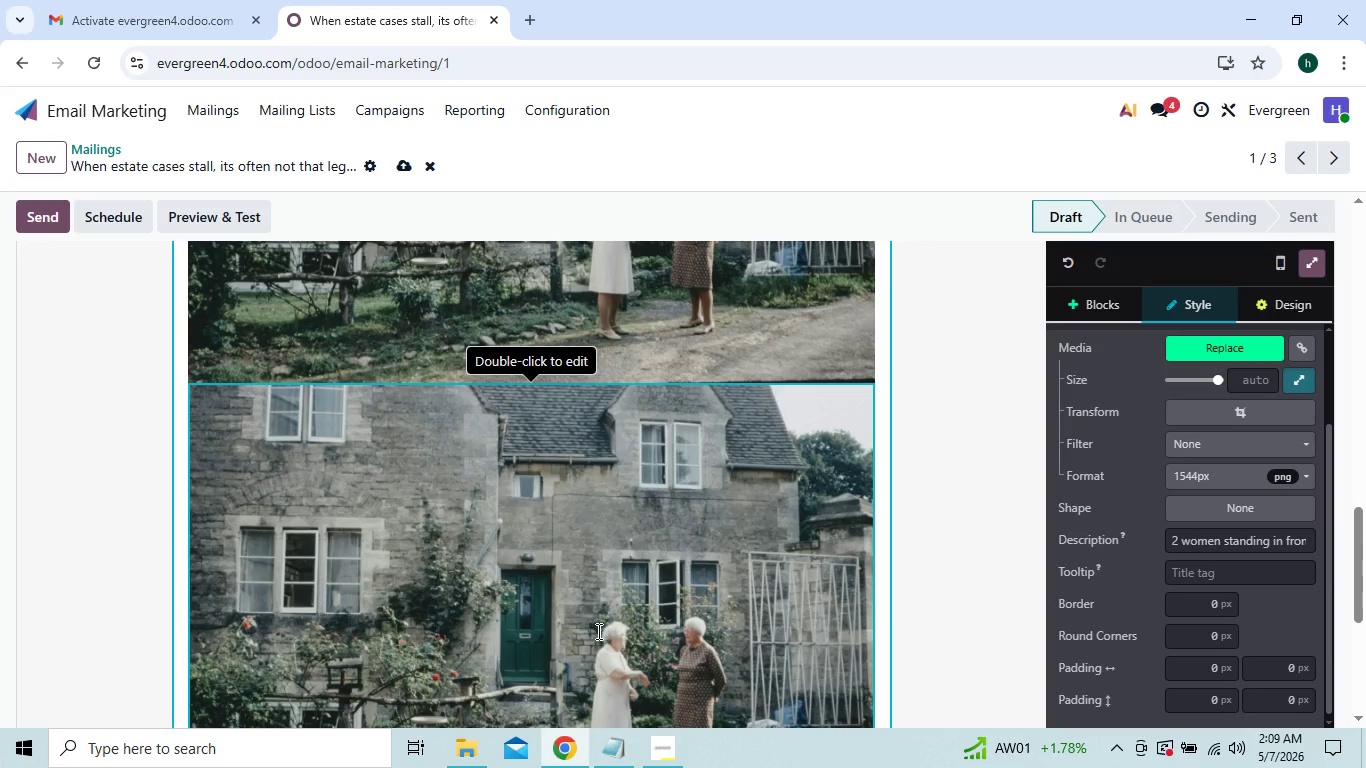 
key(Delete)
 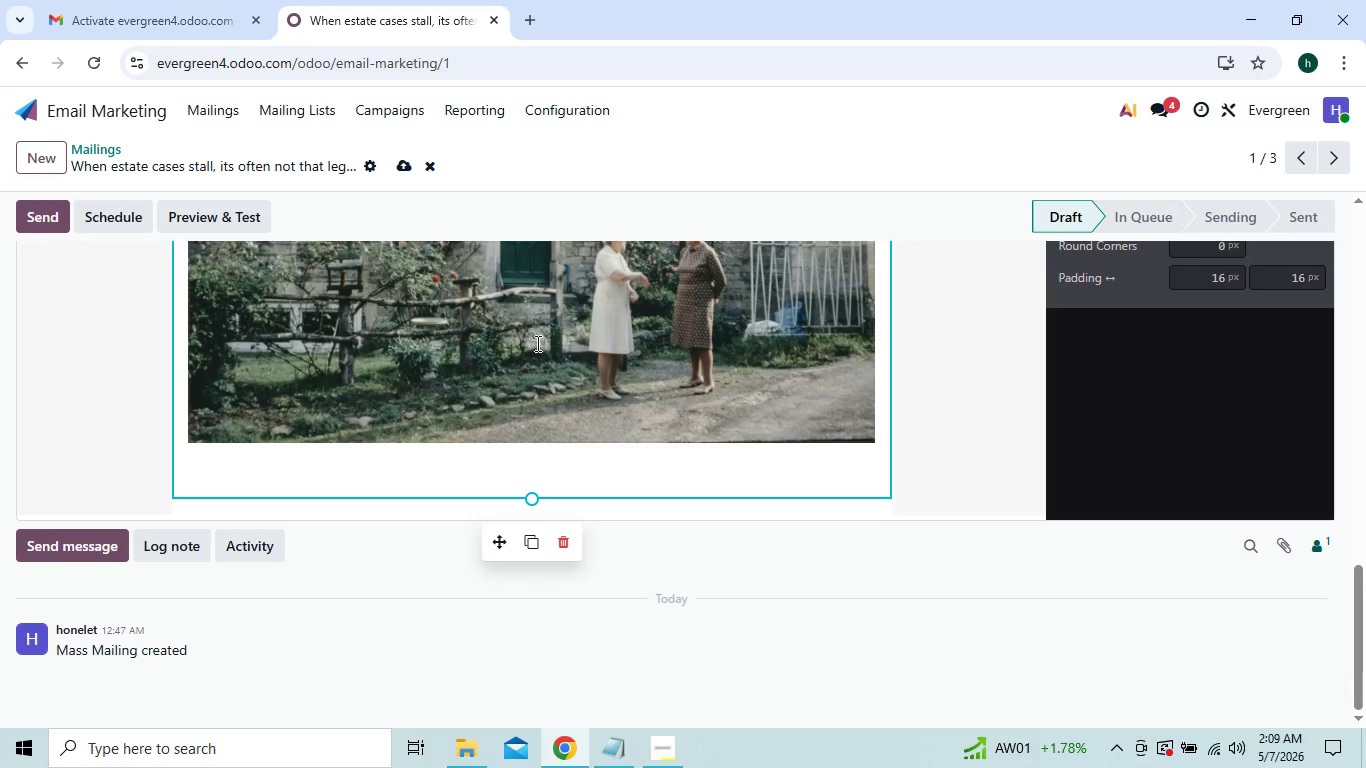 
left_click([536, 343])
 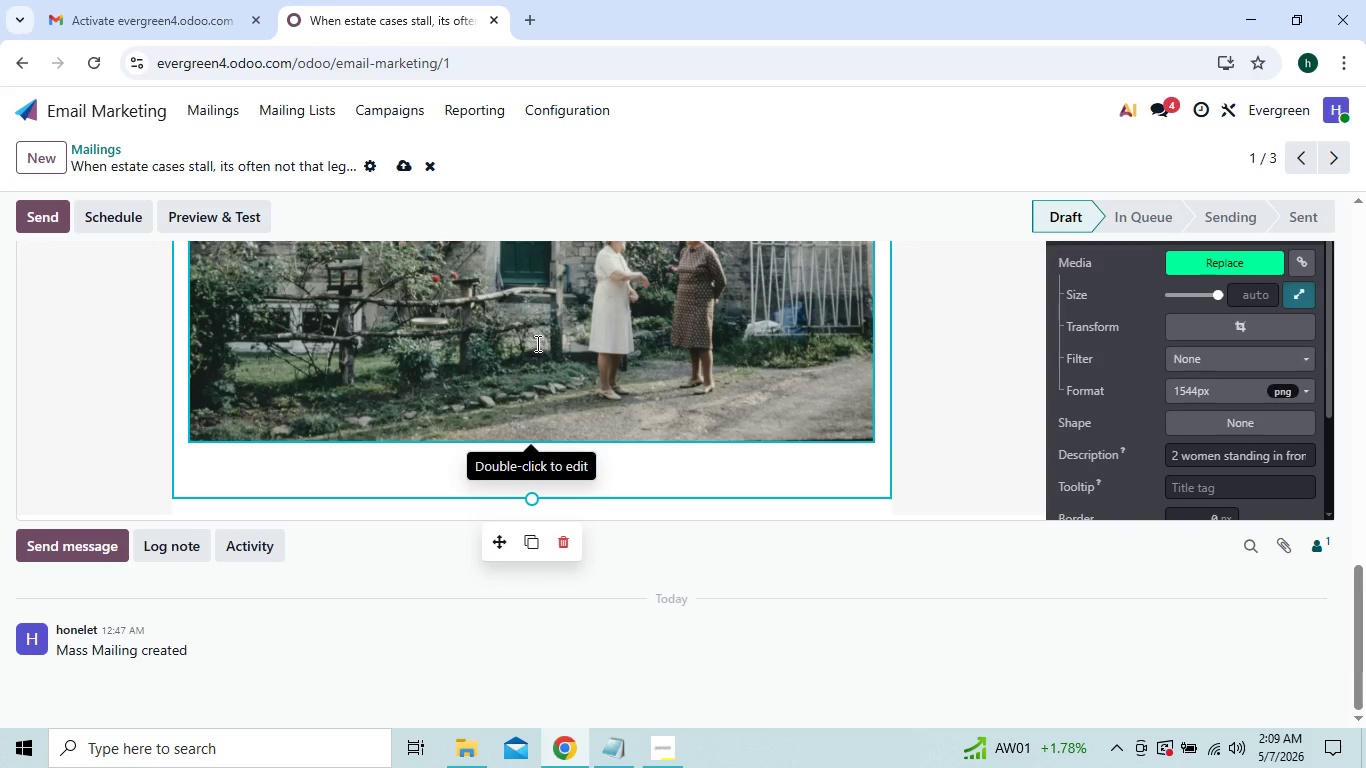 
key(Delete)
 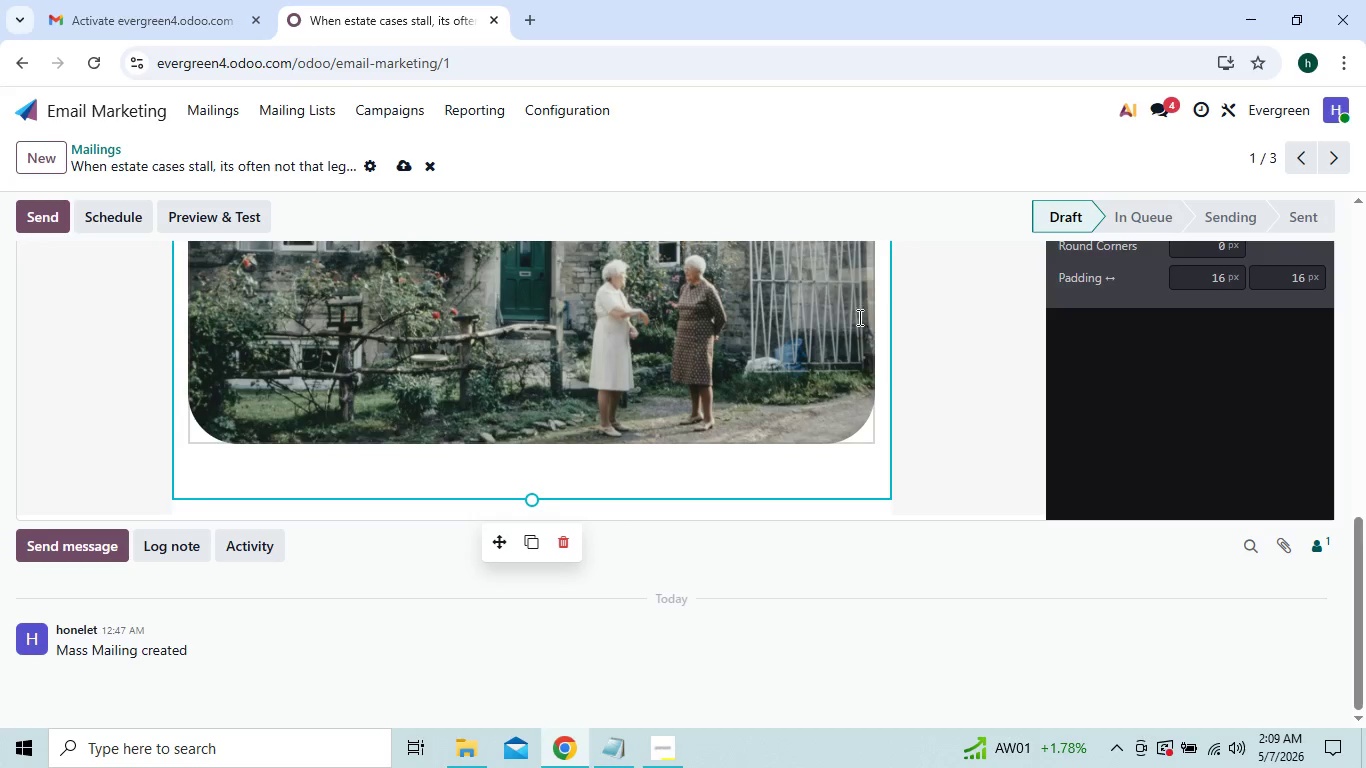 
left_click([936, 315])
 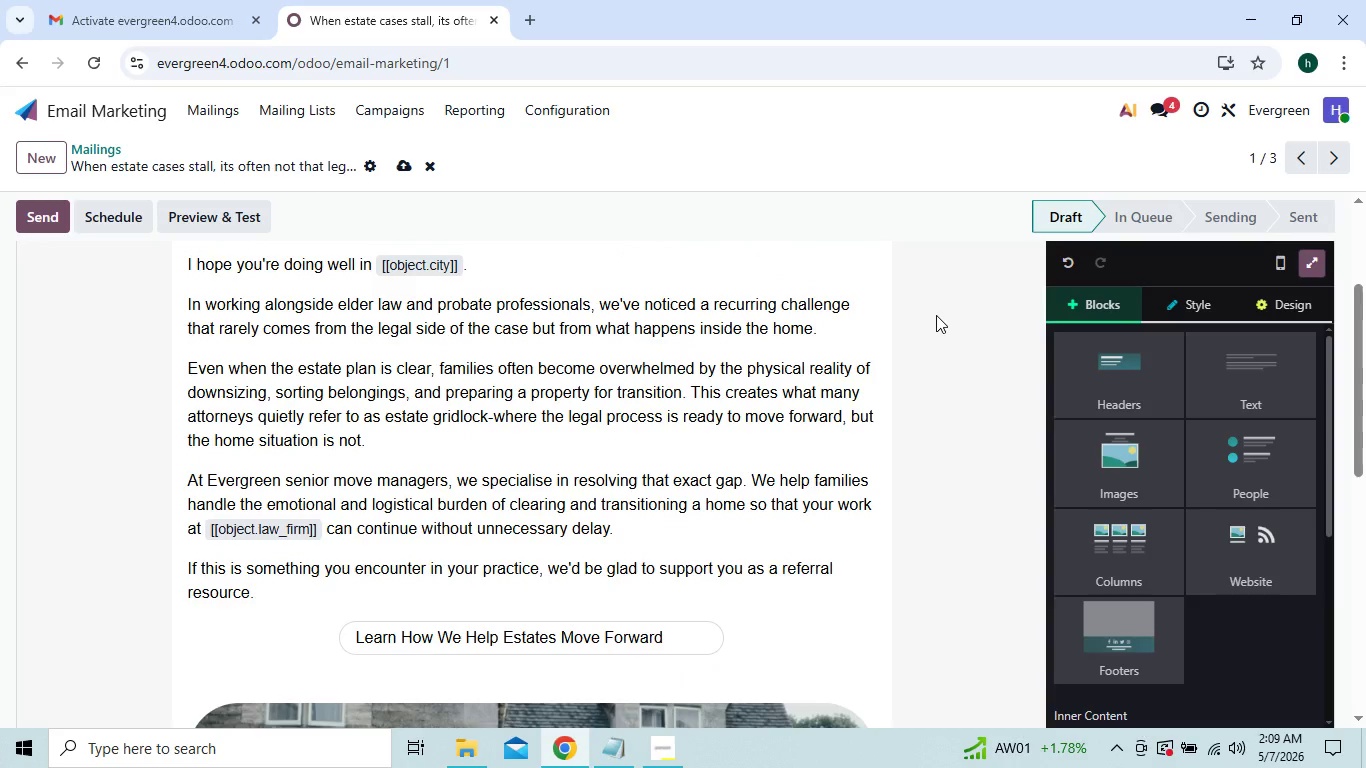 
wait(11.39)
 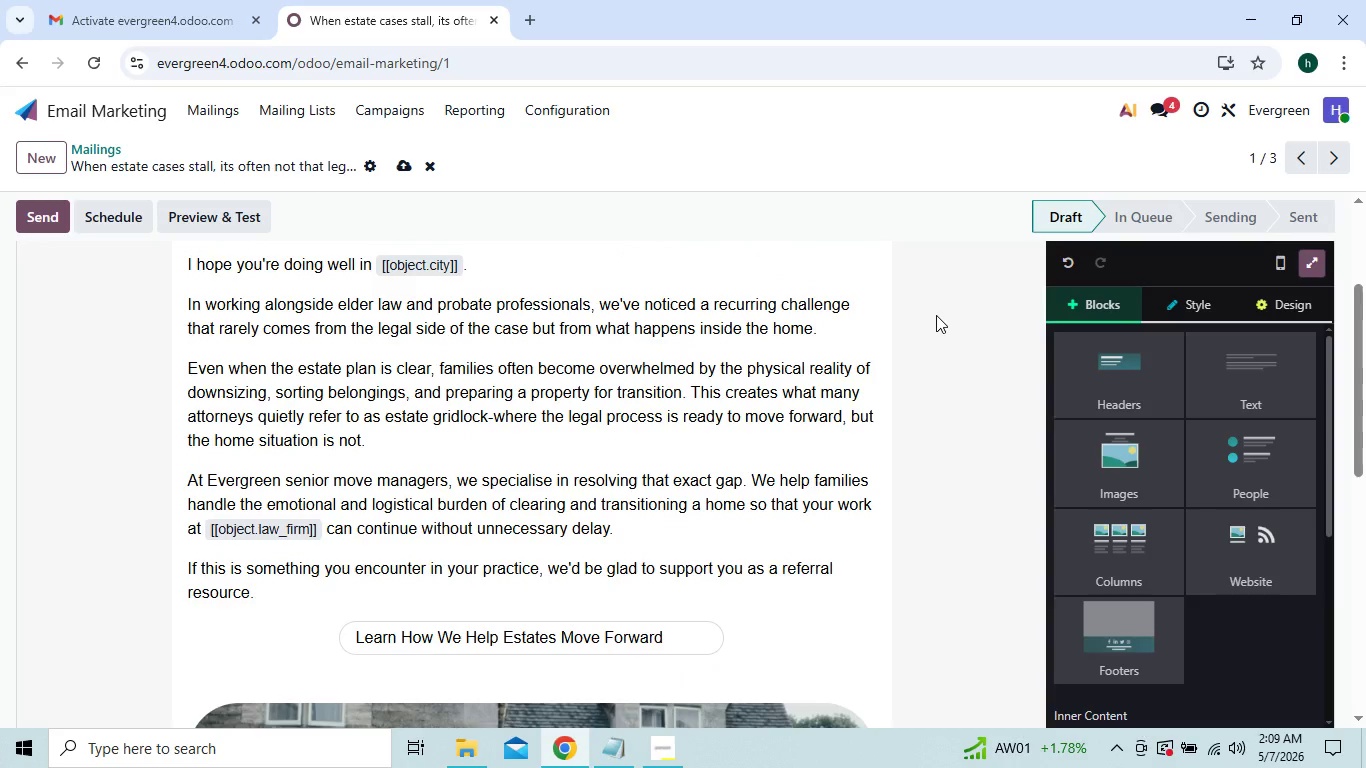 
left_click([379, 263])
 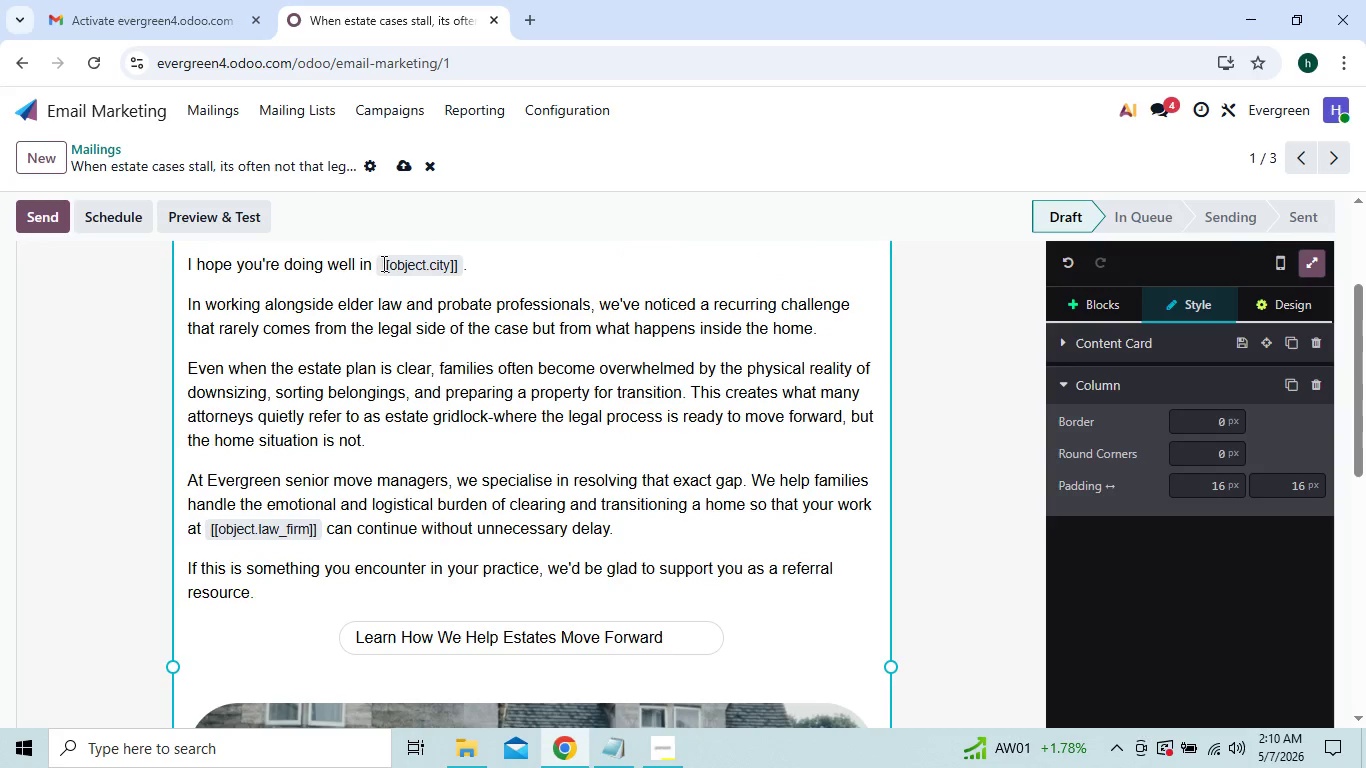 
left_click([382, 263])
 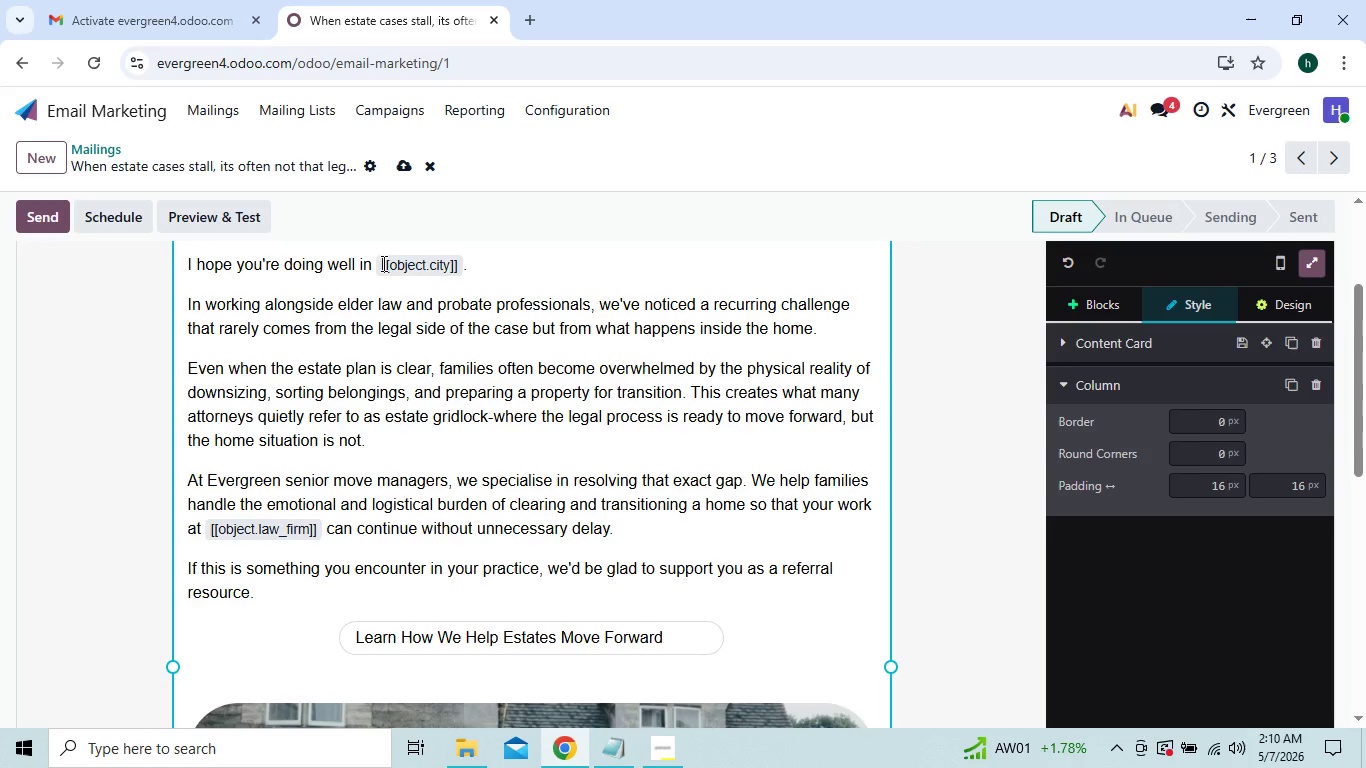 
key(Backquote)
 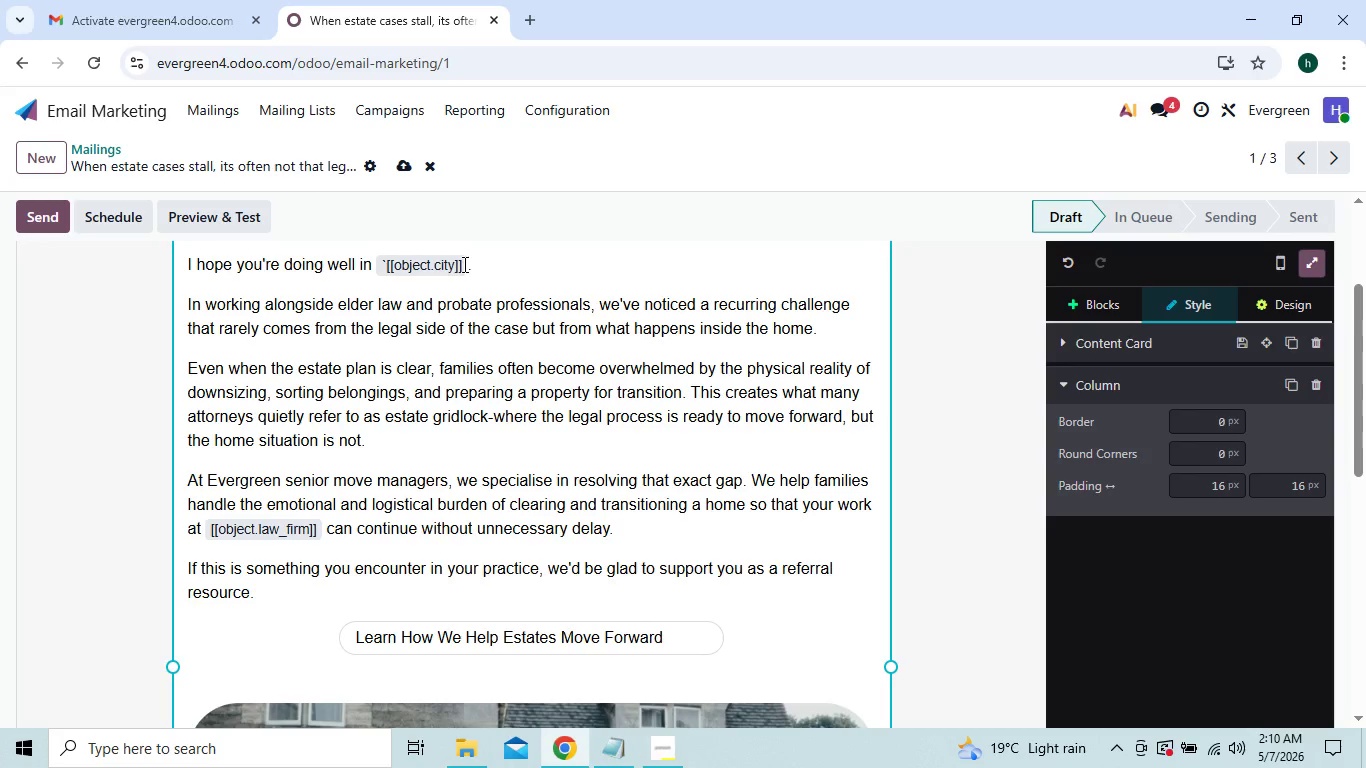 
left_click([463, 264])
 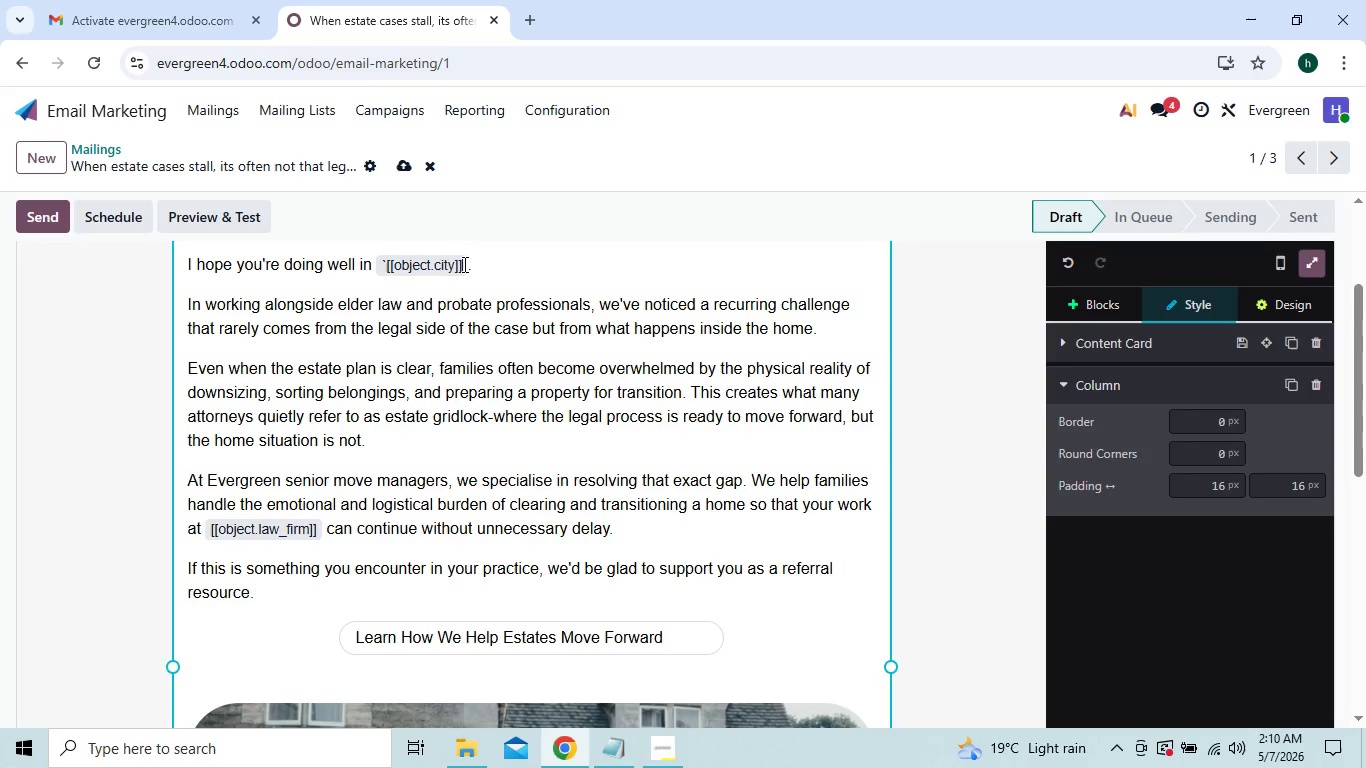 
key(Backquote)
 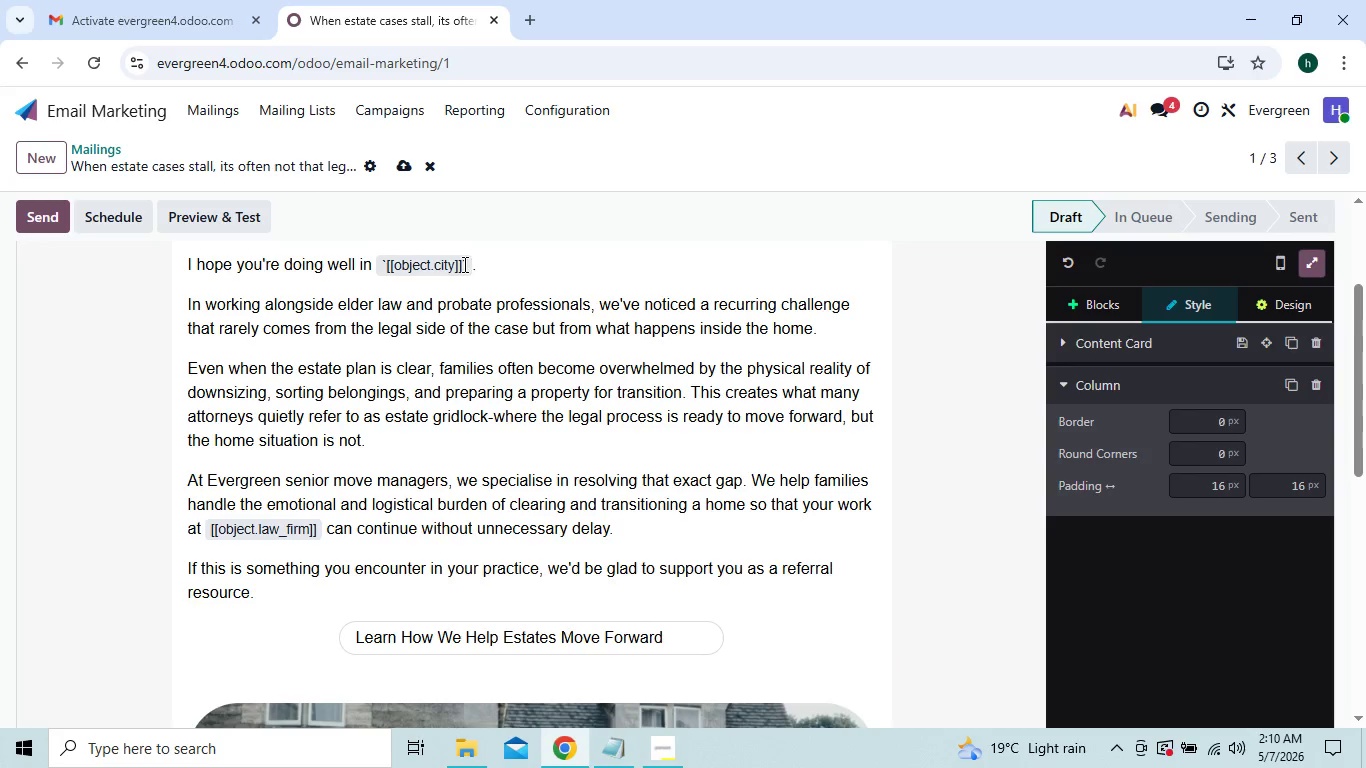 
key(Backspace)
 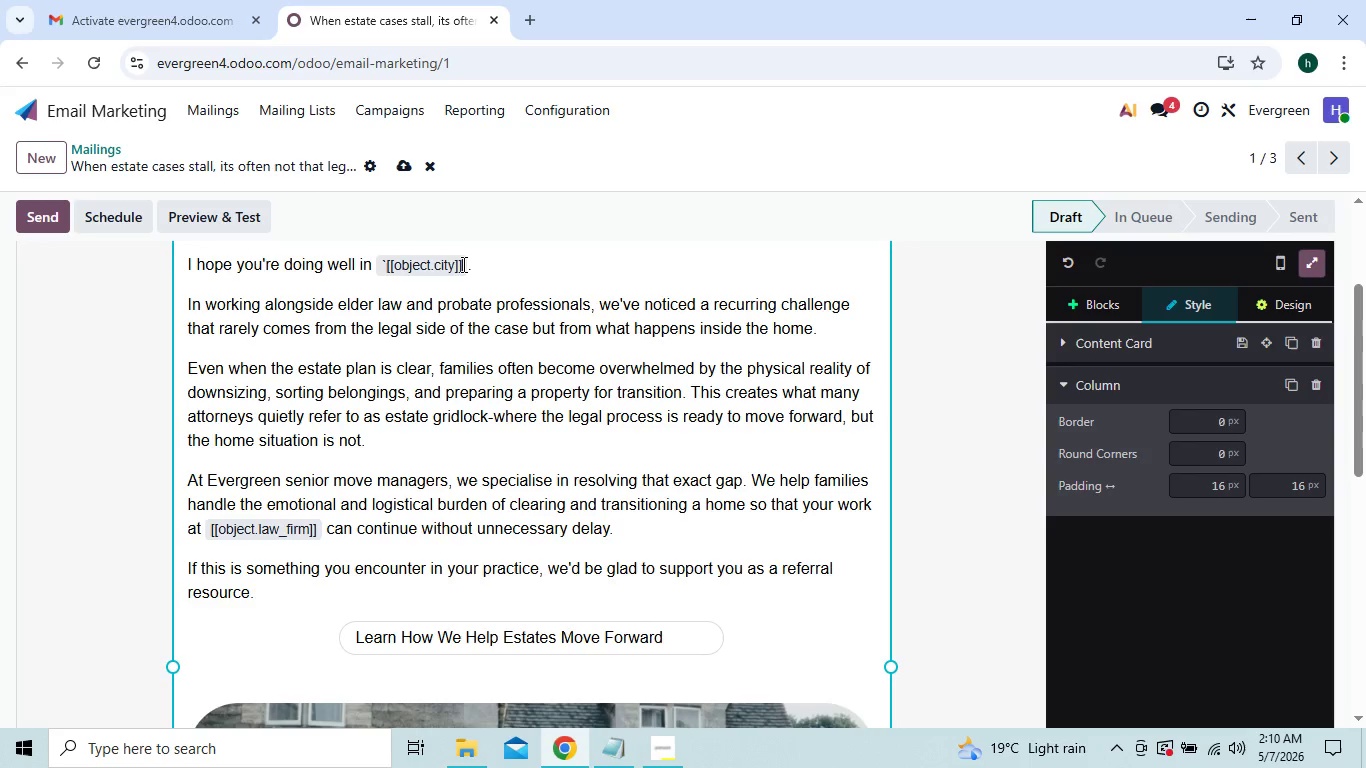 
wait(9.59)
 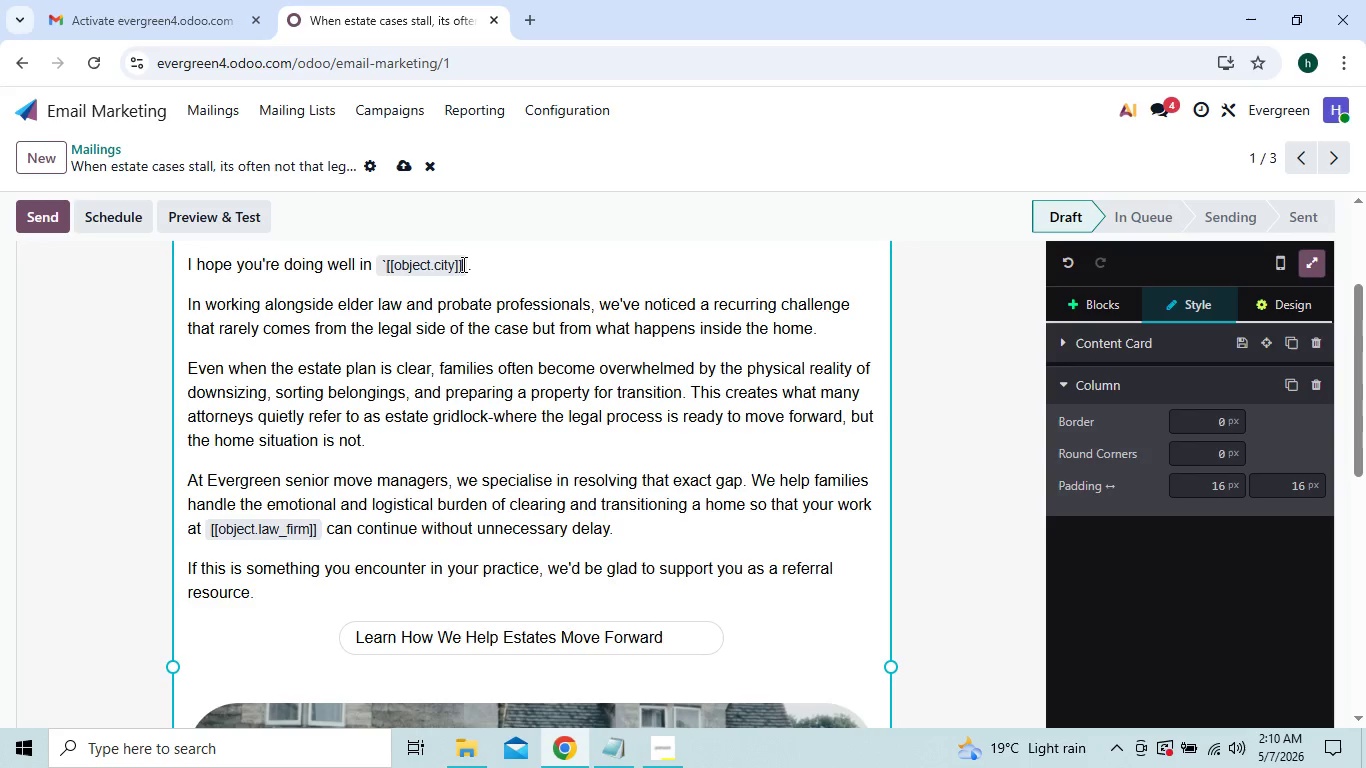 
left_click([387, 261])
 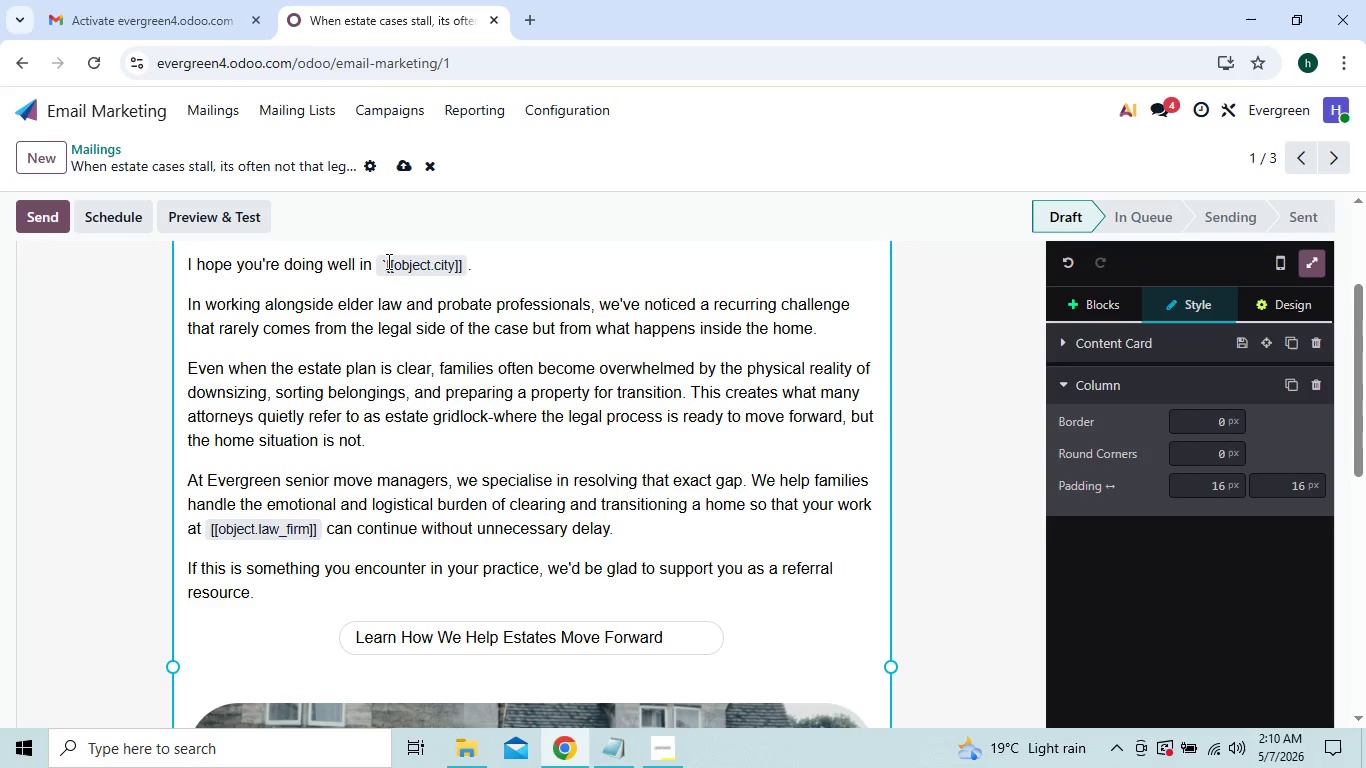 
left_click([387, 261])
 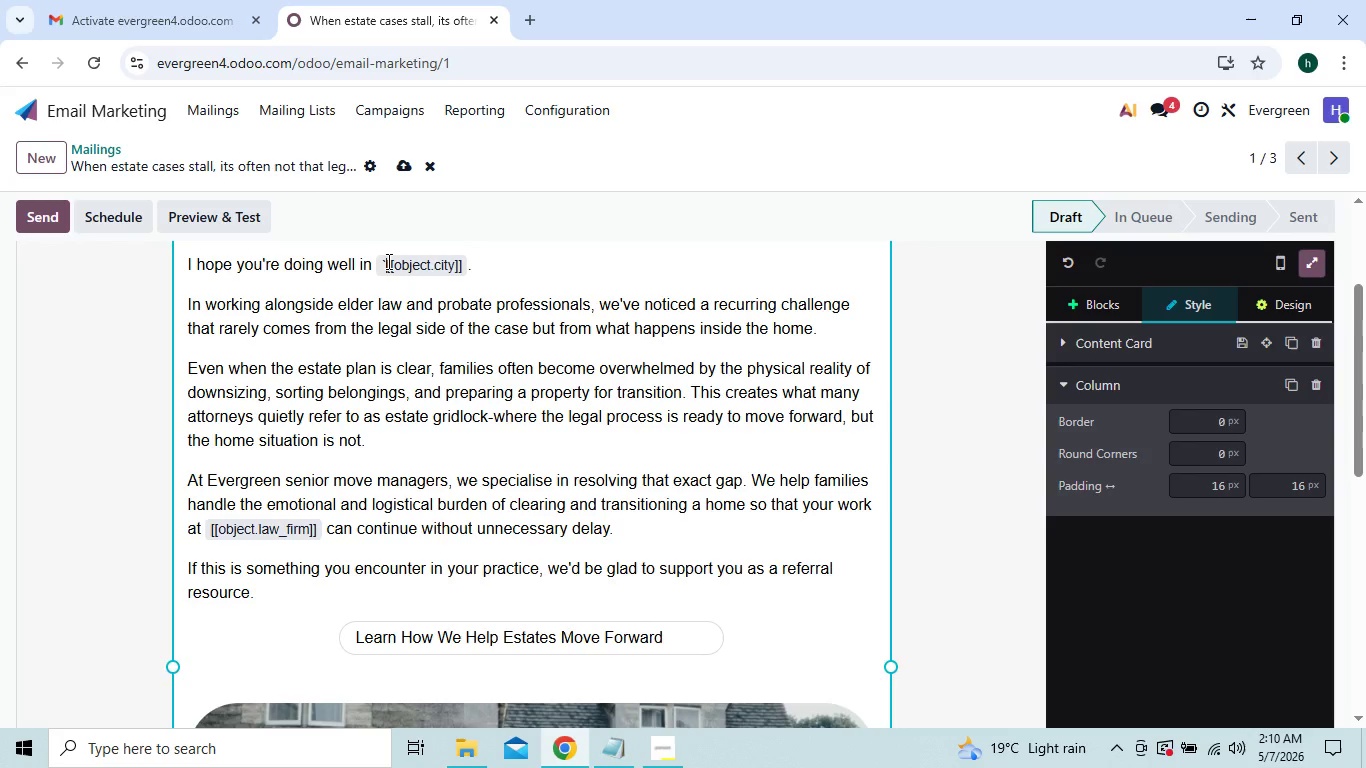 
key(Backspace)
 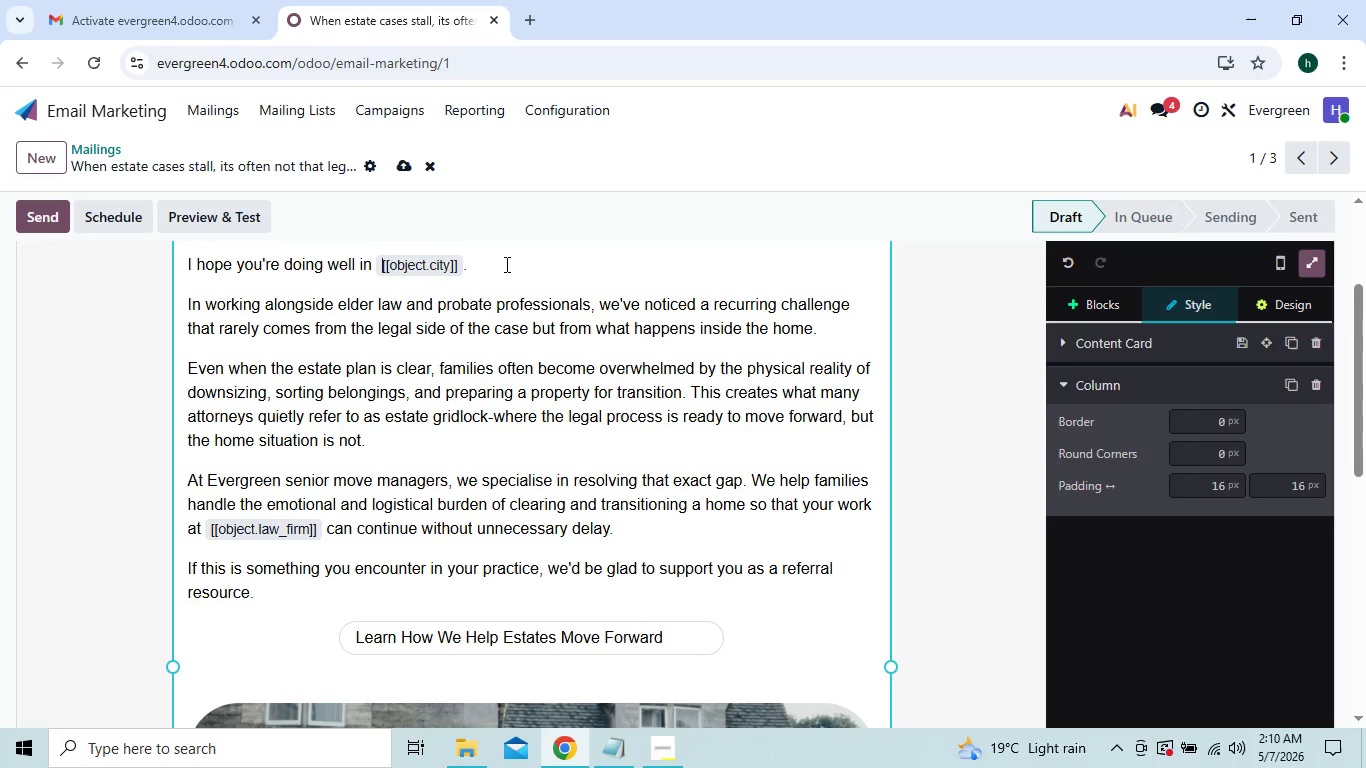 
left_click([513, 264])
 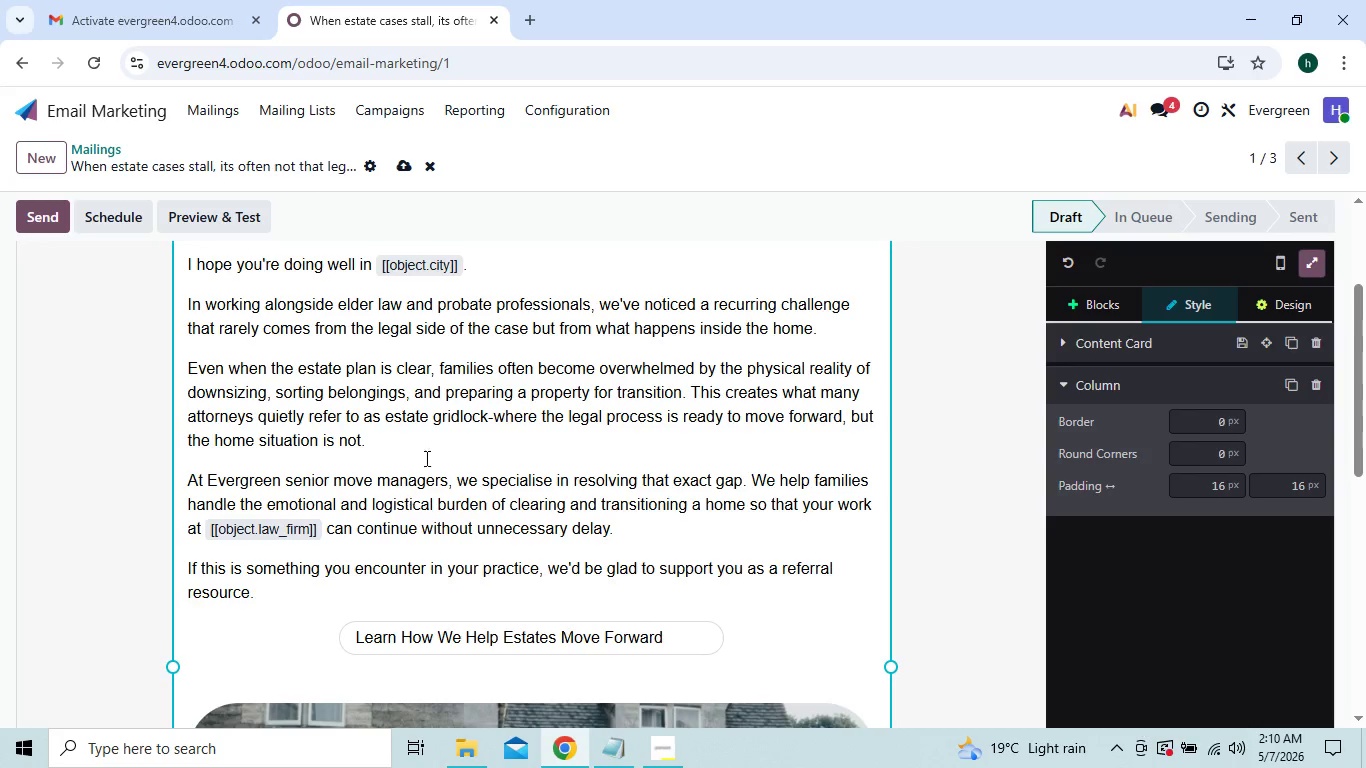 
wait(5.22)
 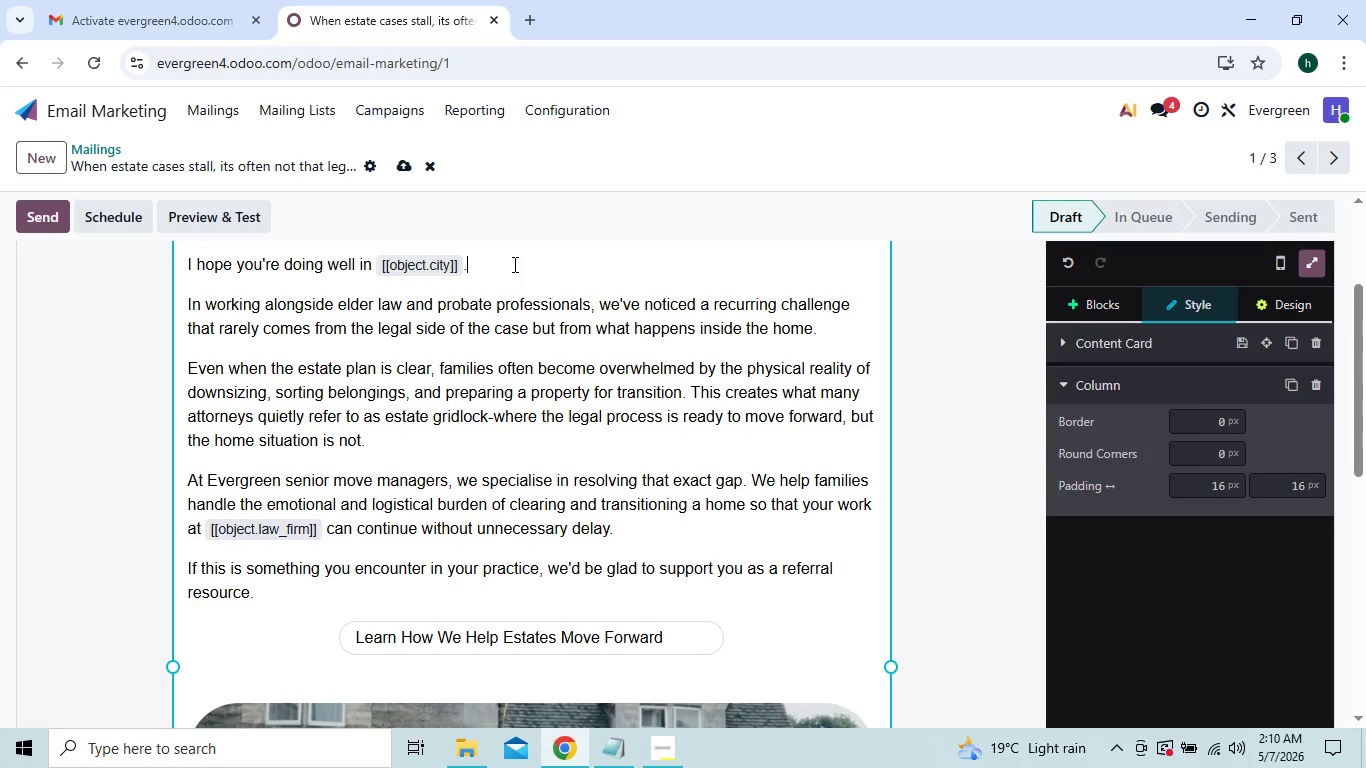 
left_click([1007, 494])
 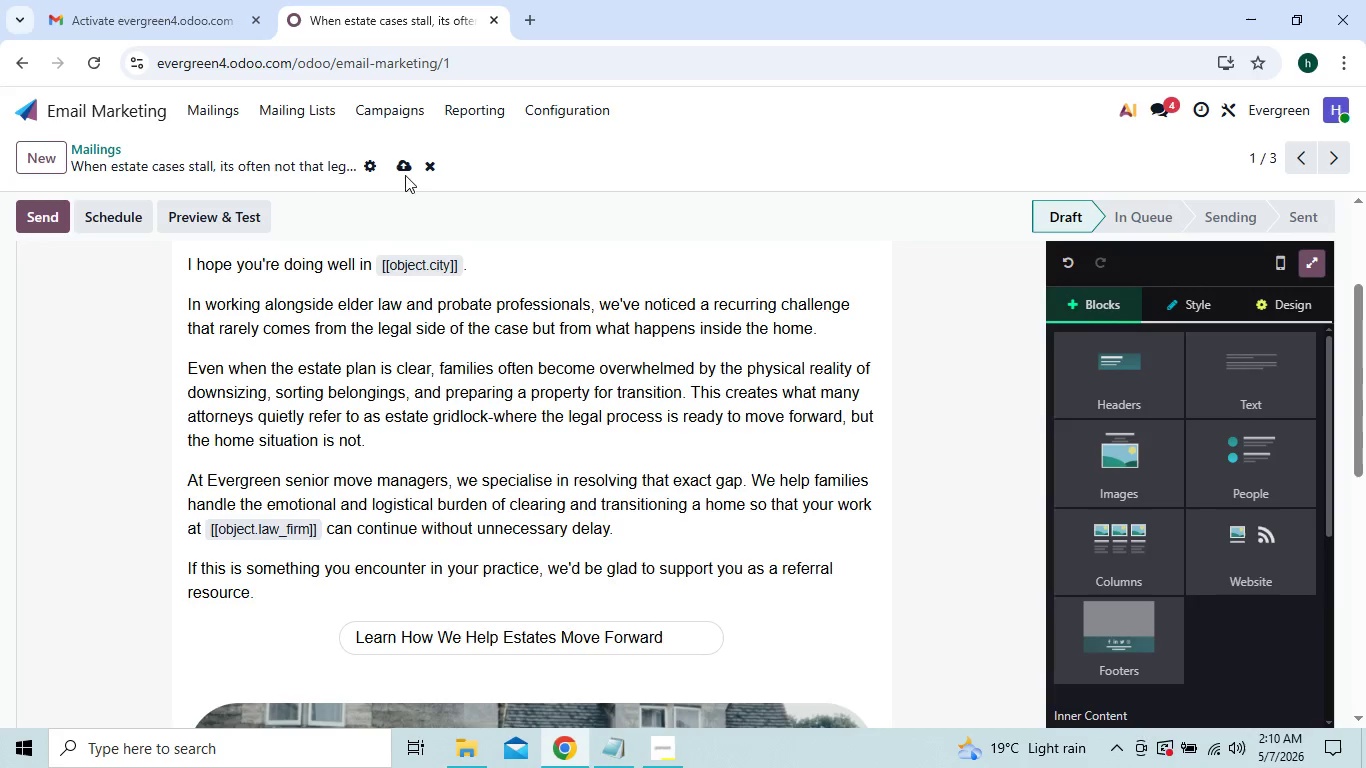 
left_click([403, 167])
 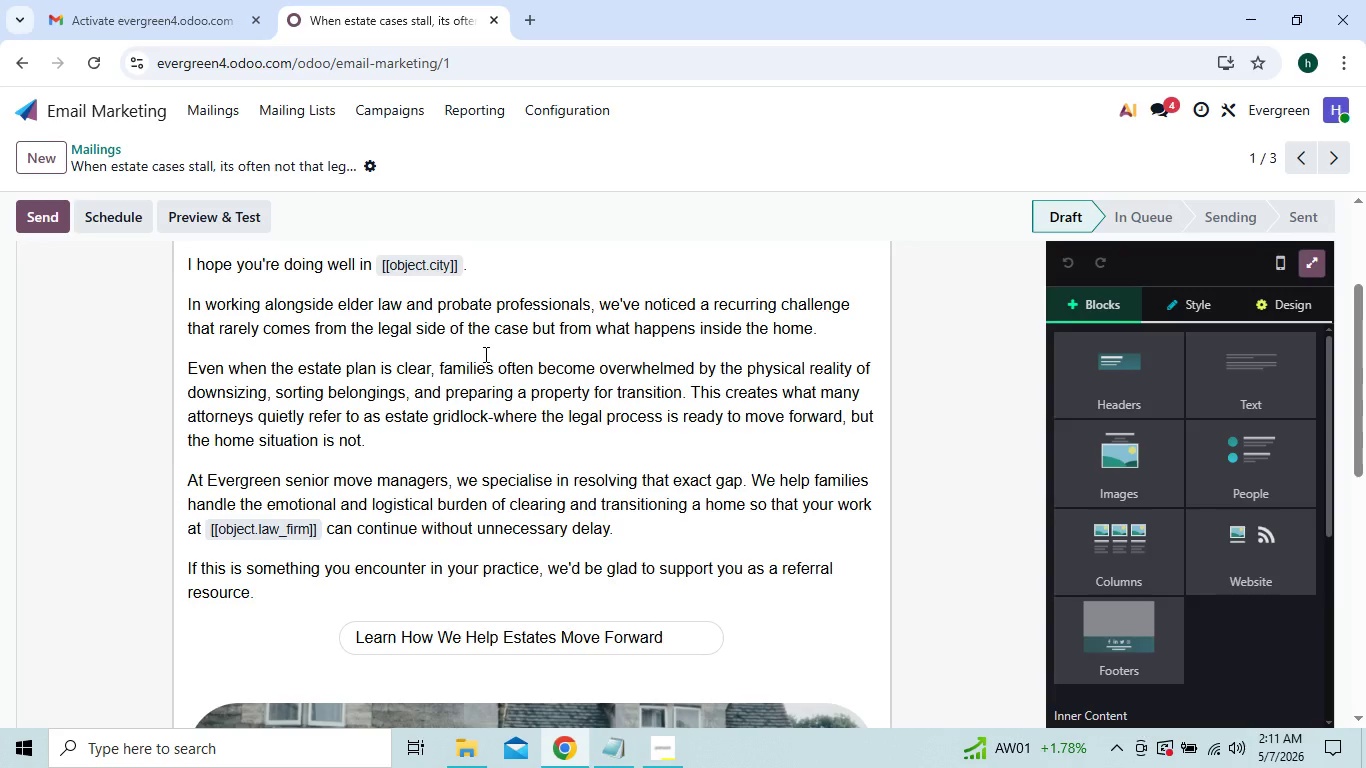 
wait(46.05)
 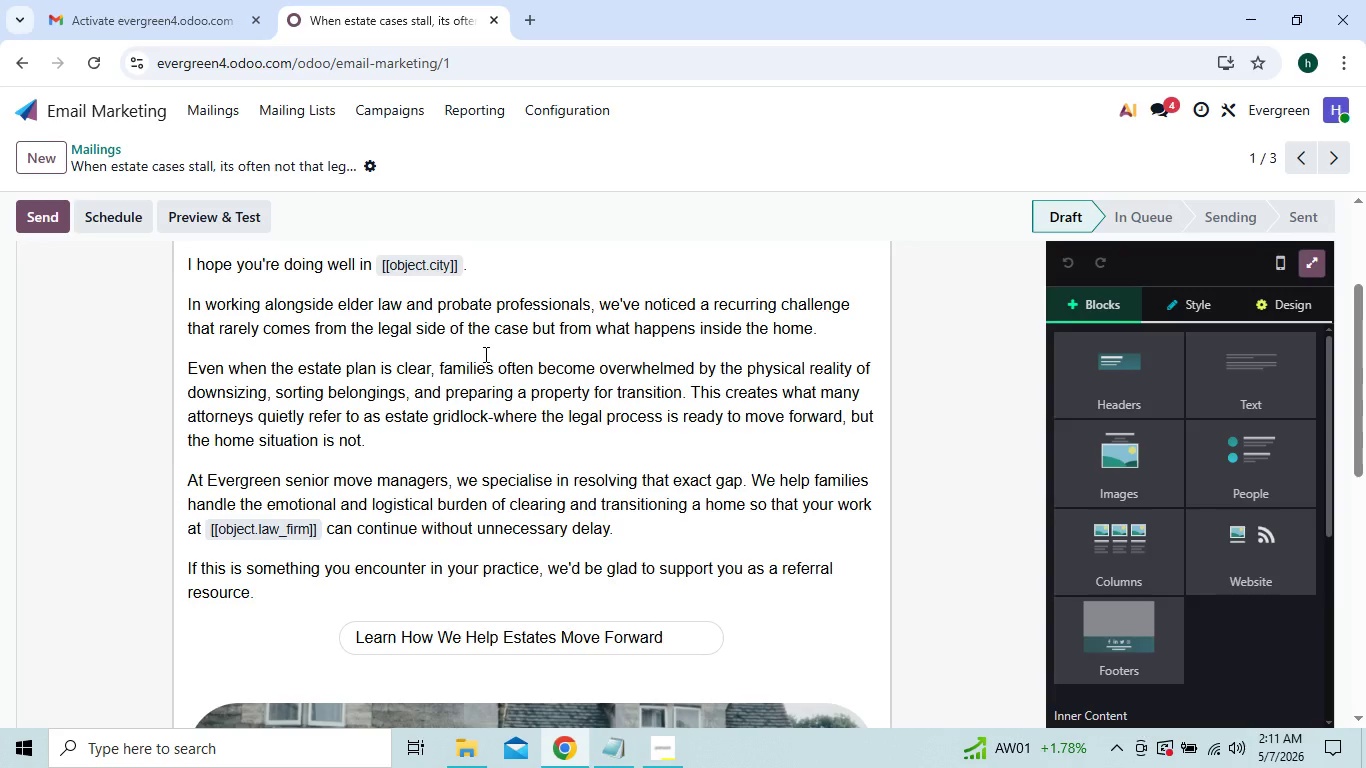 
left_click([662, 744])